 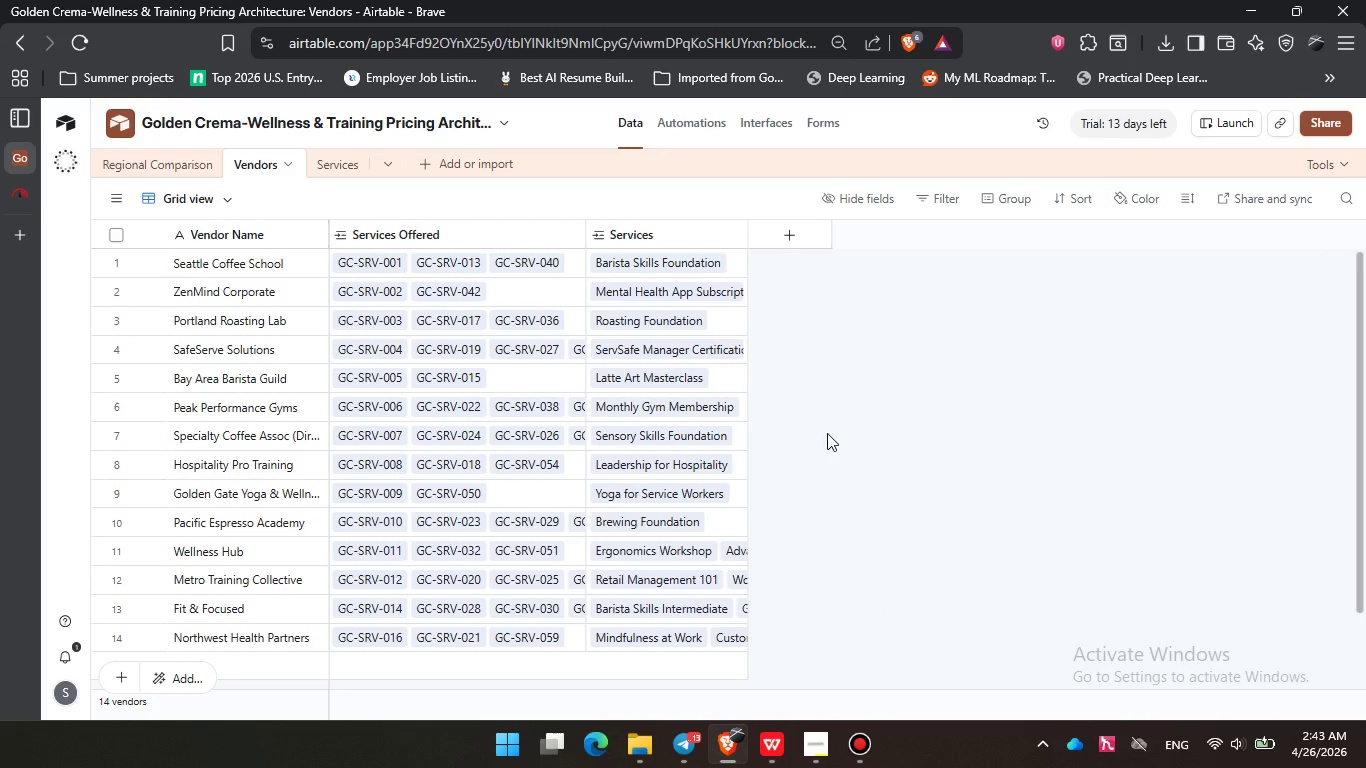 
left_click_drag(start_coordinate=[745, 235], to_coordinate=[769, 235])
 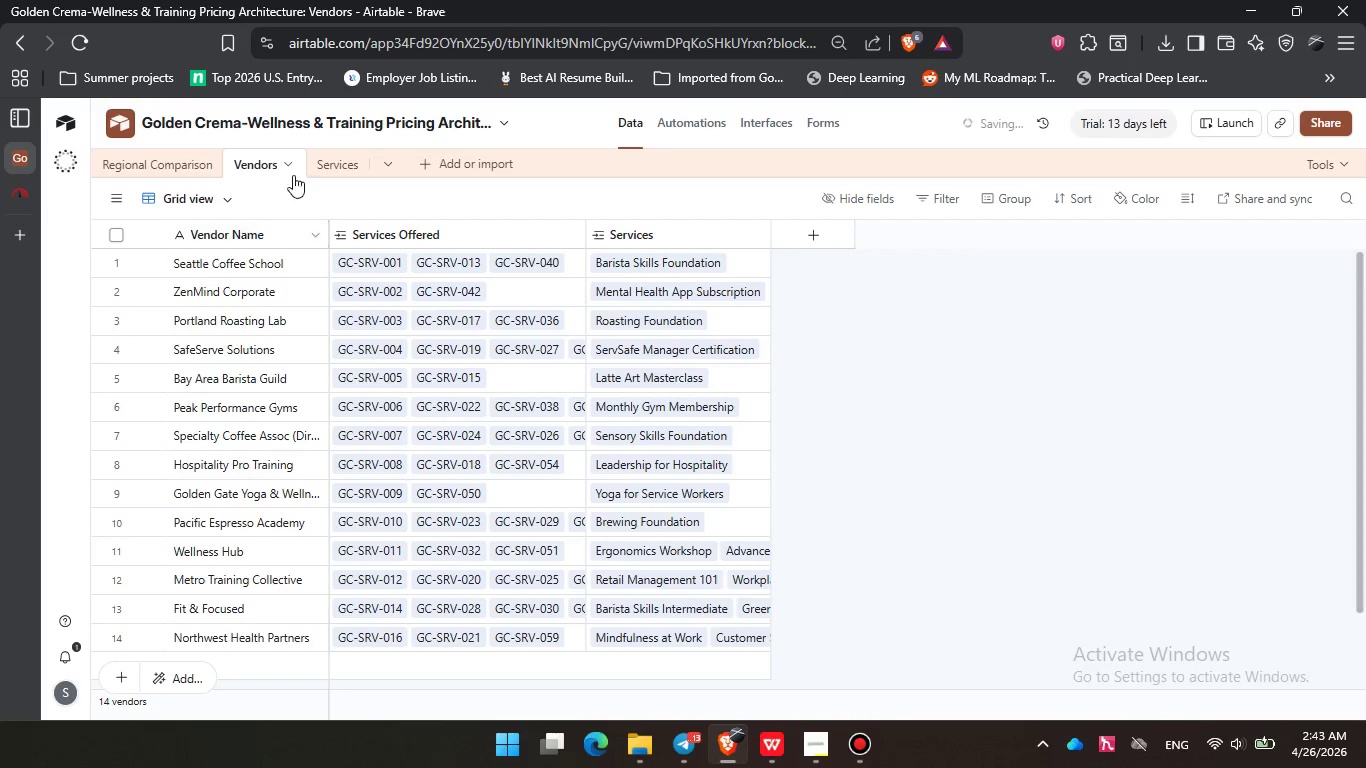 
left_click([327, 164])
 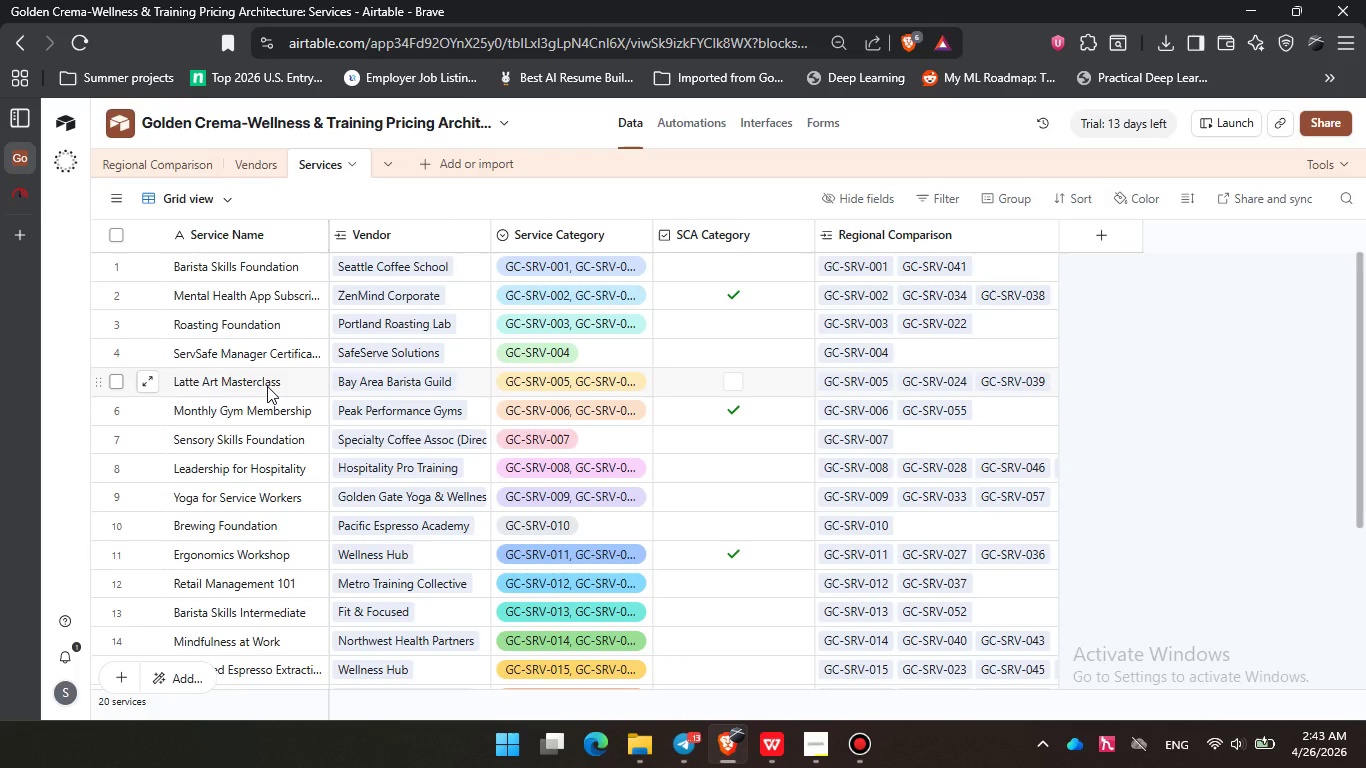 
wait(24.33)
 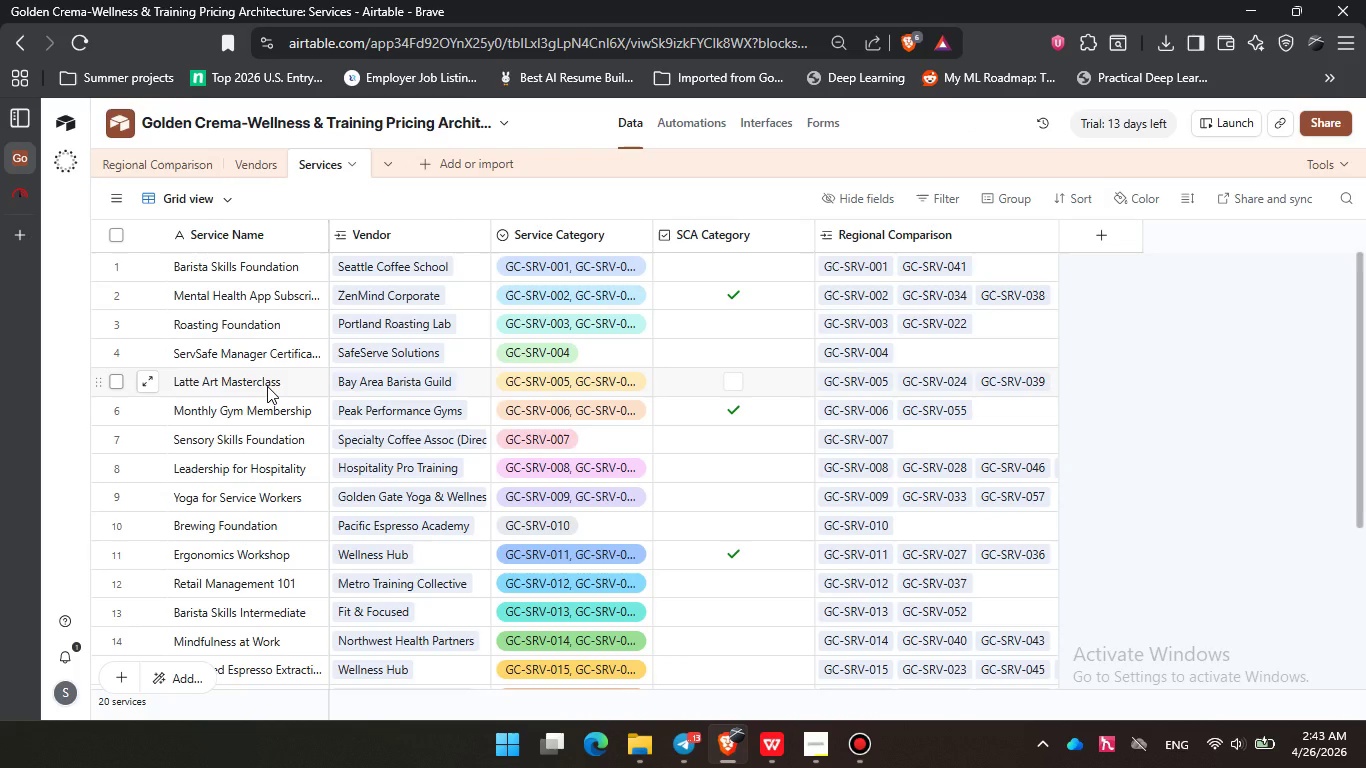 
left_click([1194, 316])
 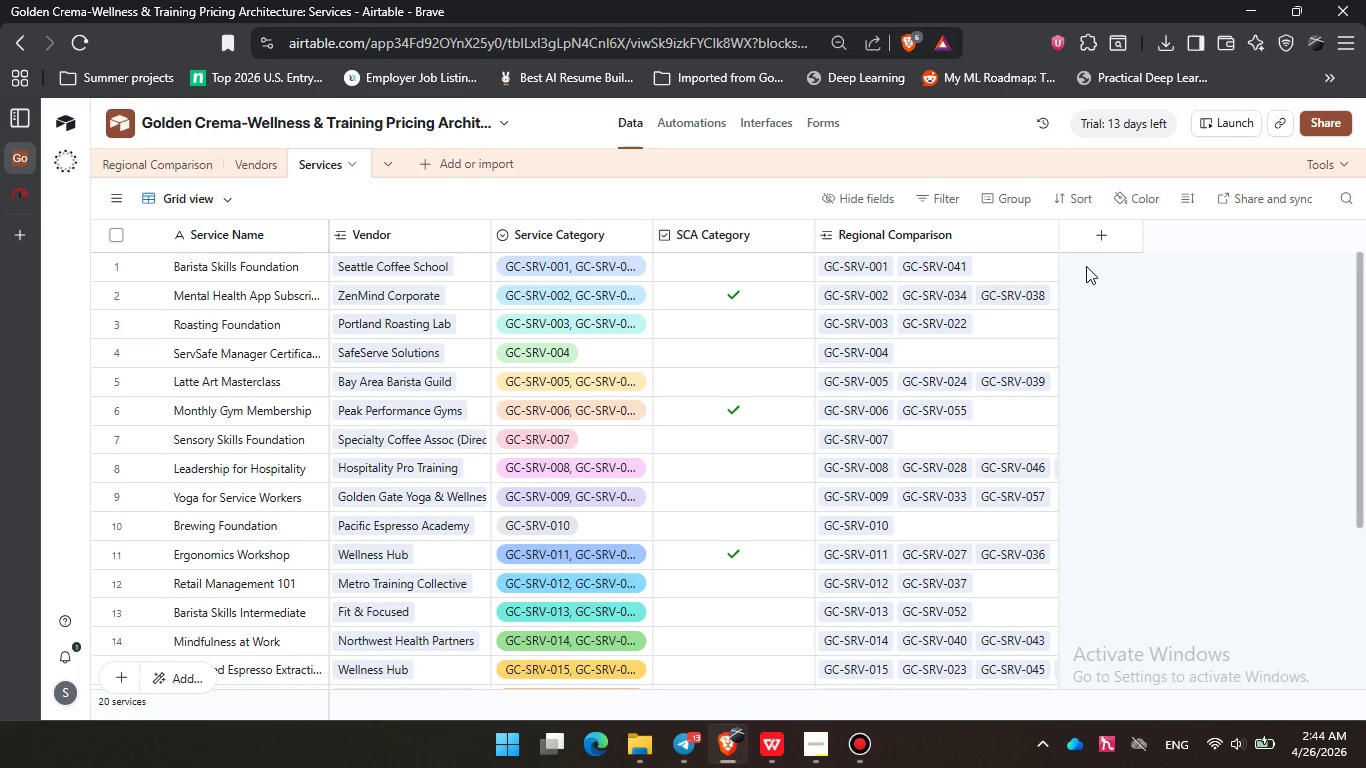 
left_click_drag(start_coordinate=[1086, 266], to_coordinate=[1092, 271])
 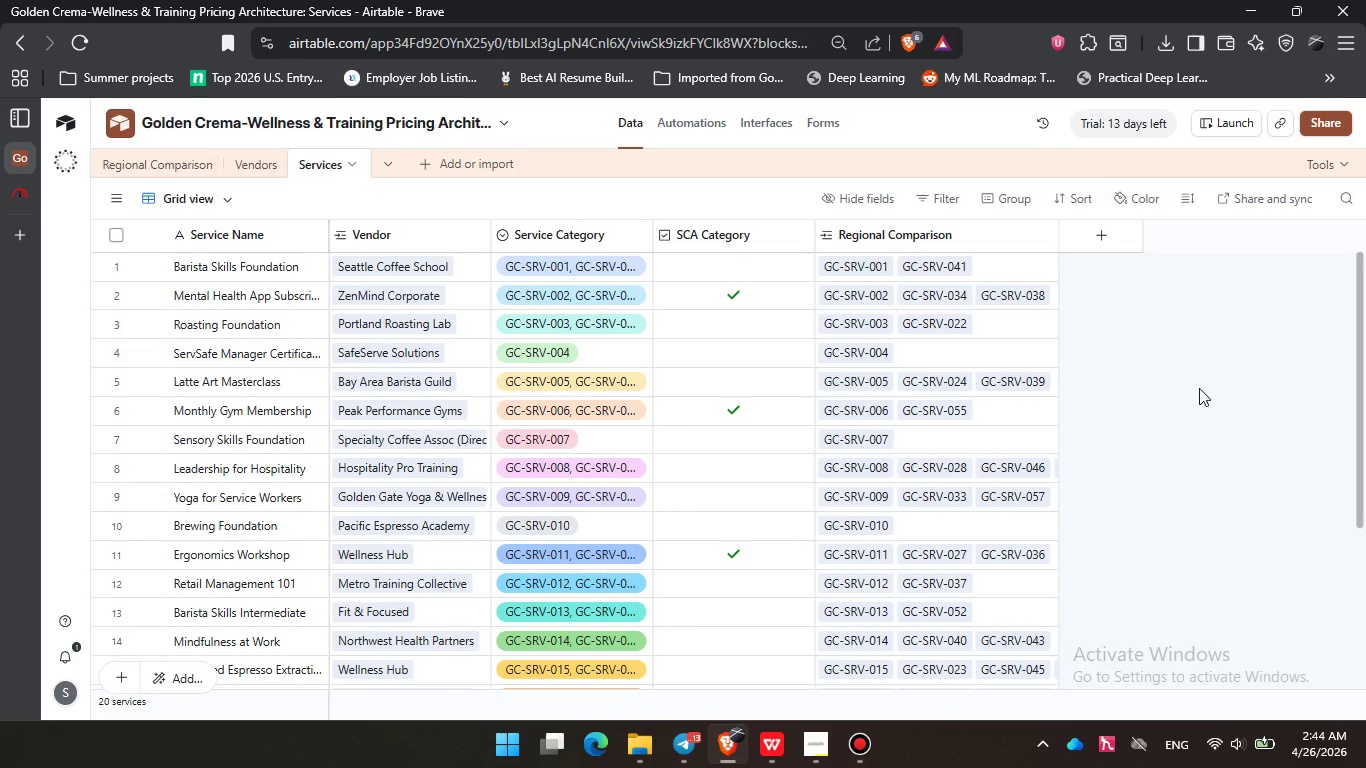 
triple_click([1199, 388])
 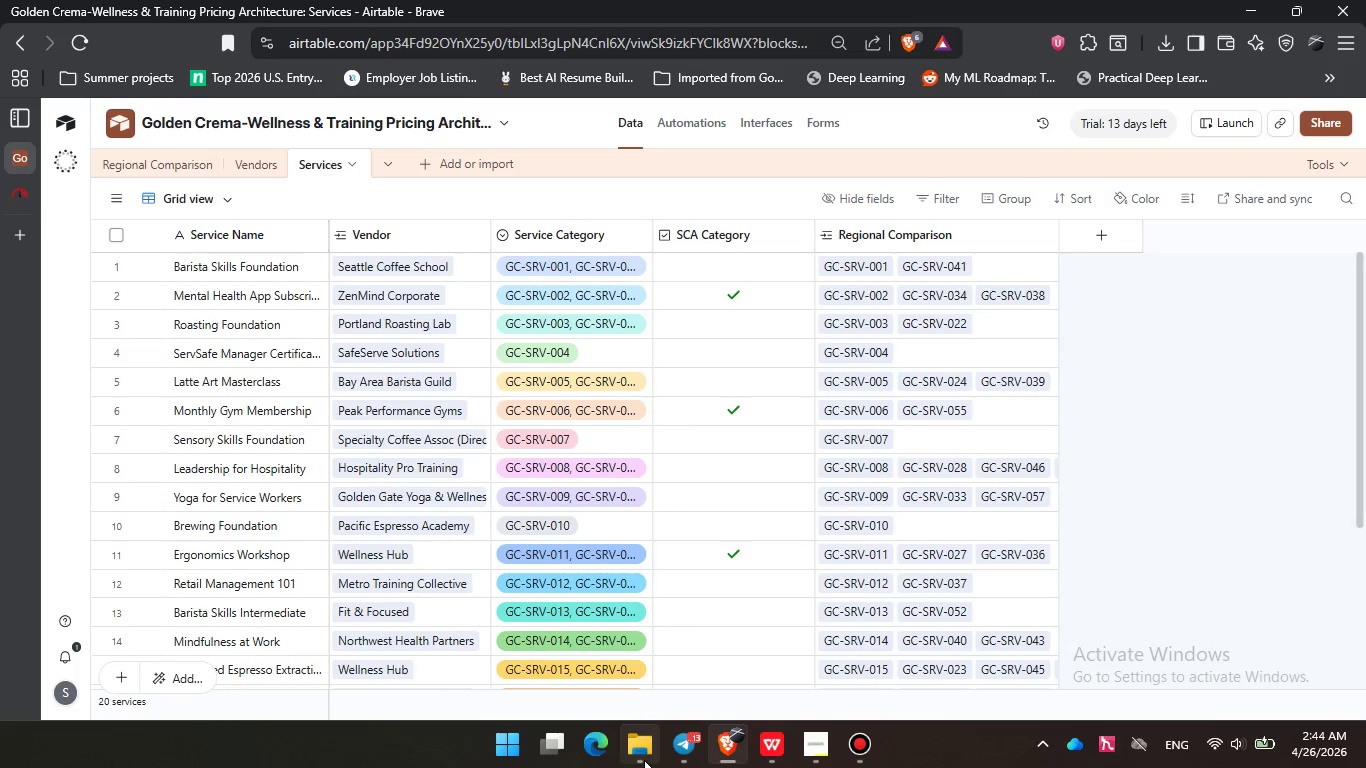 
left_click([641, 758])
 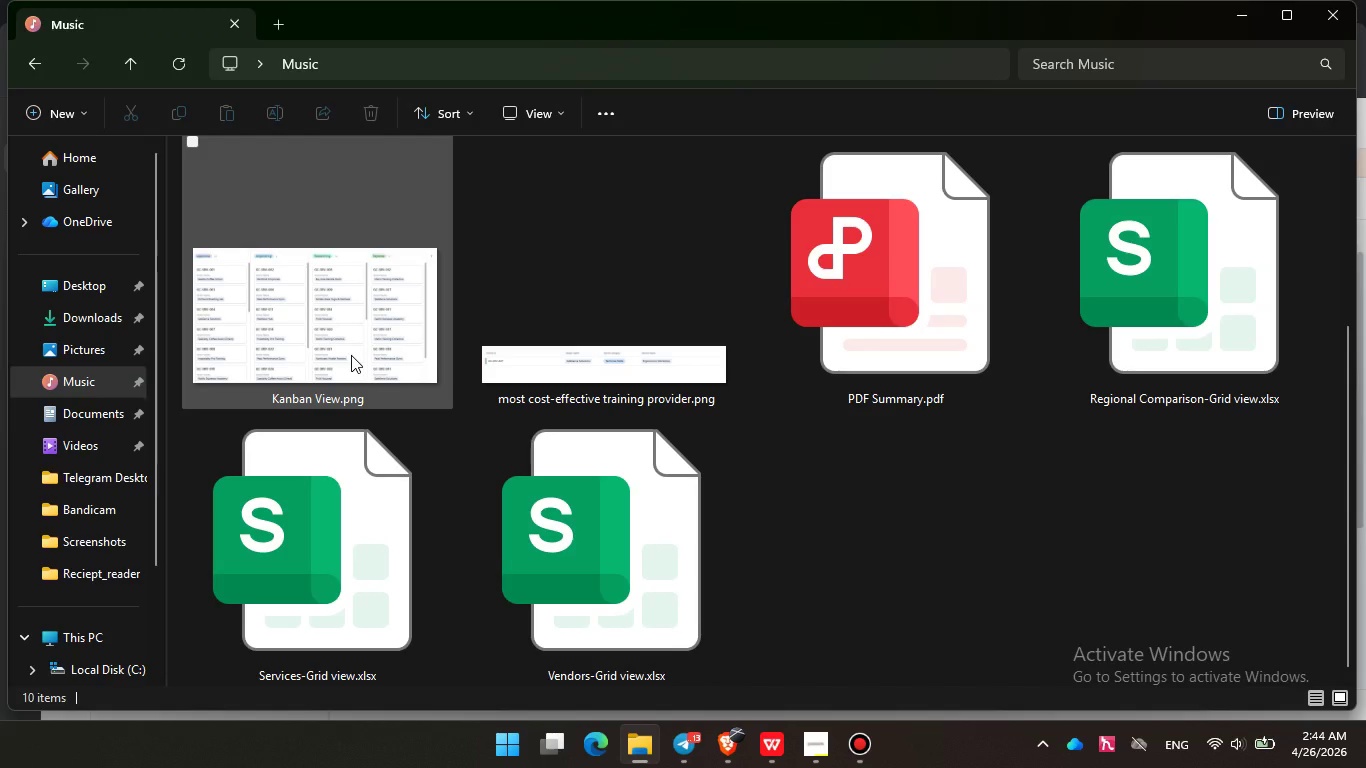 
scroll: coordinate [389, 379], scroll_direction: up, amount: 3.0
 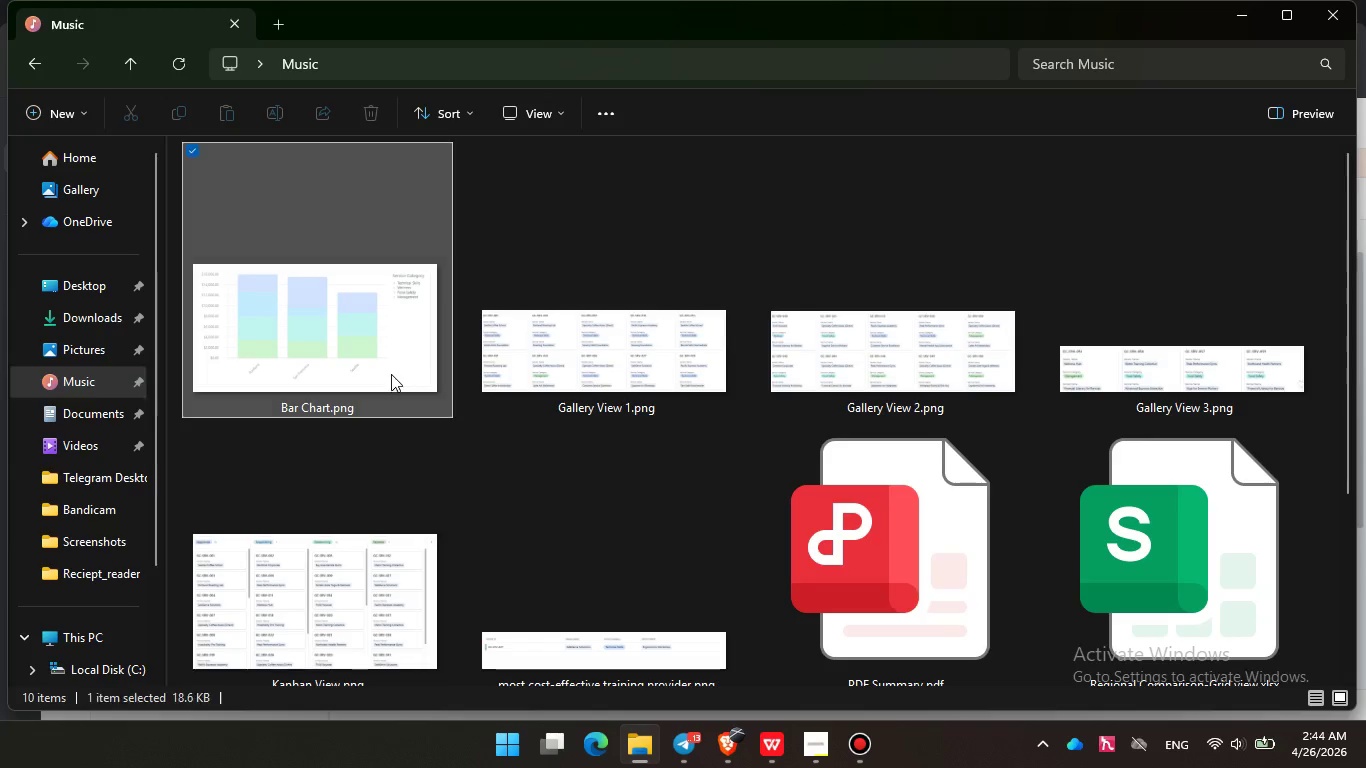 
double_click([391, 374])
 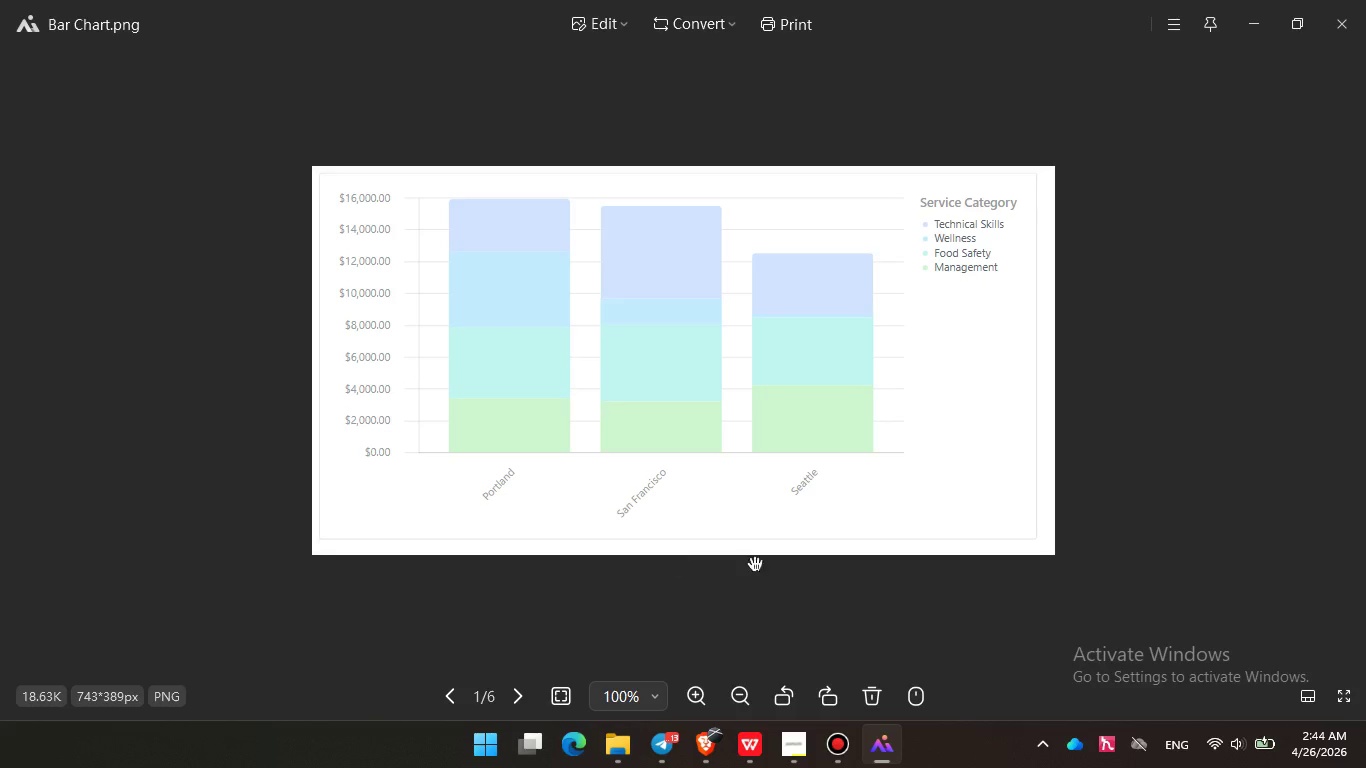 
wait(6.36)
 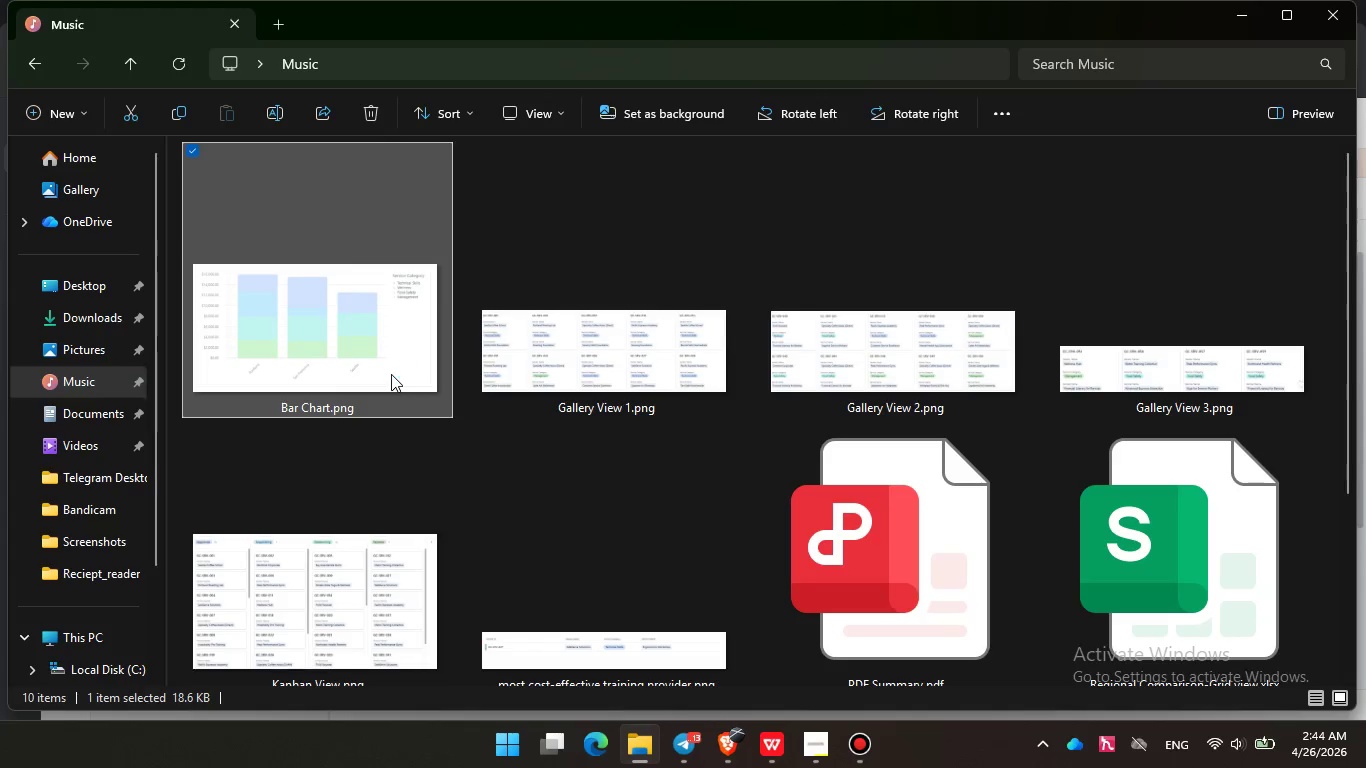 
left_click([1301, 359])
 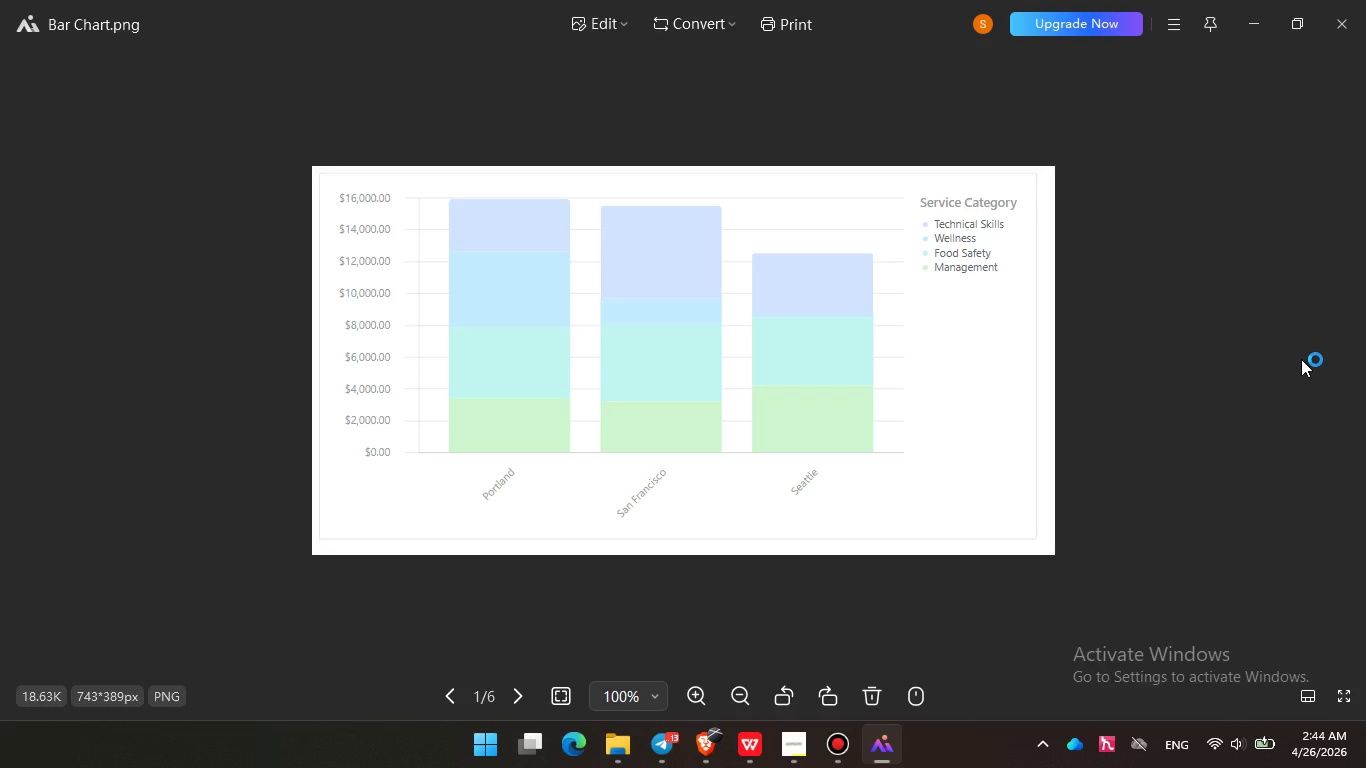 
key(ArrowRight)
 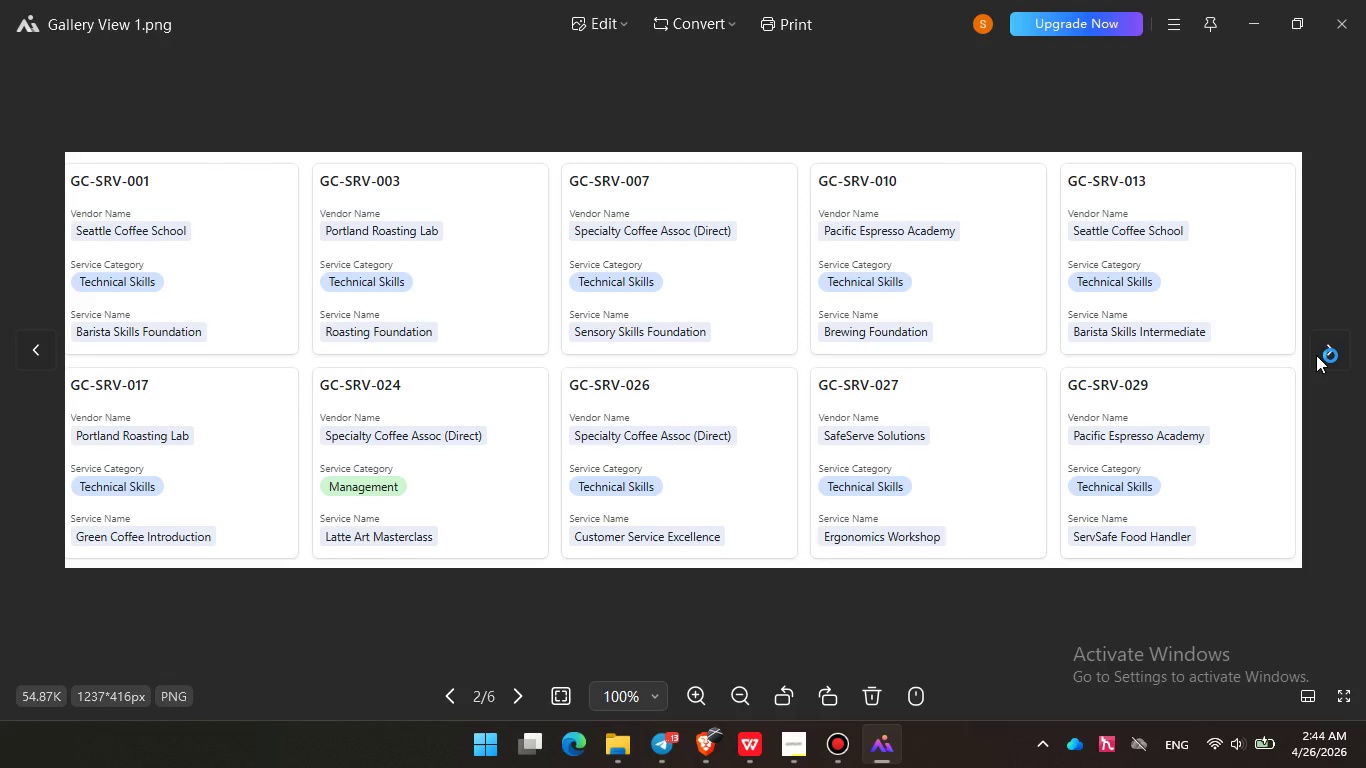 
key(ArrowRight)
 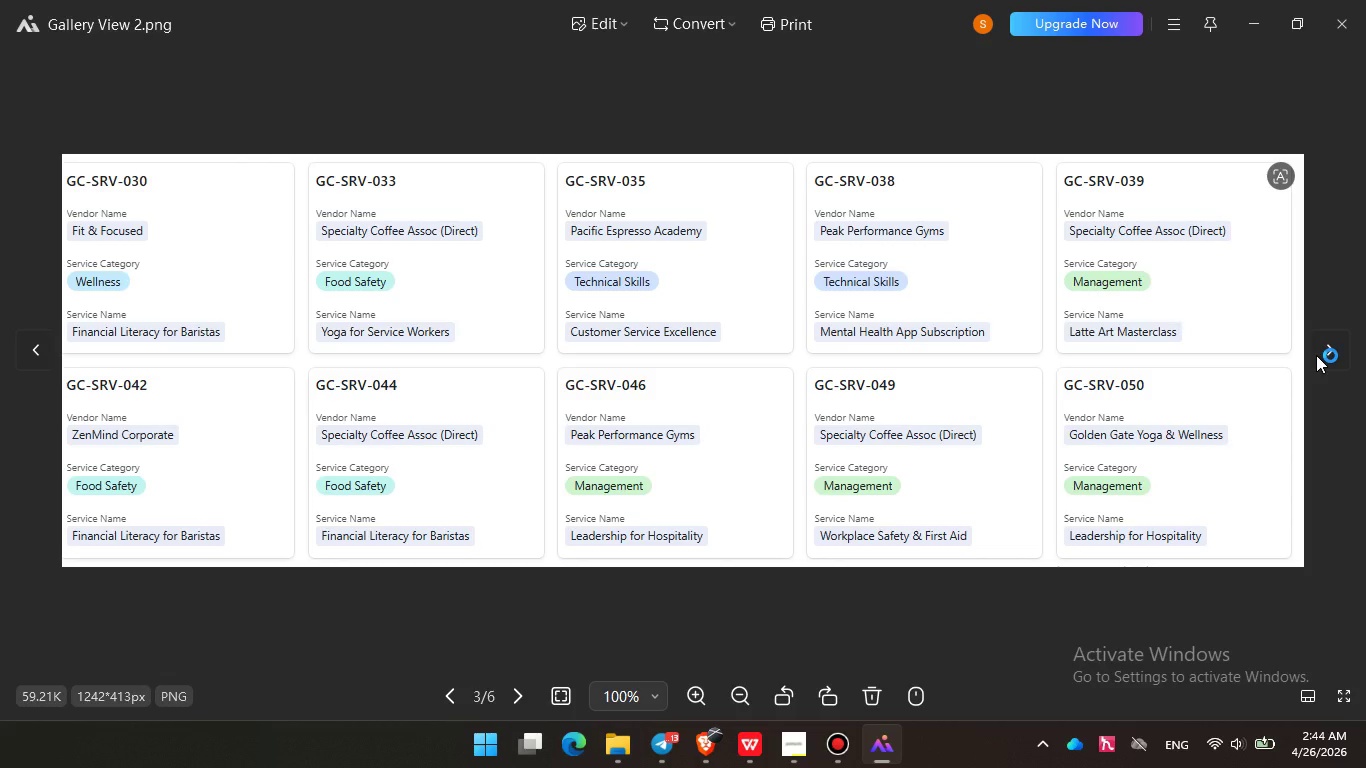 
key(ArrowRight)
 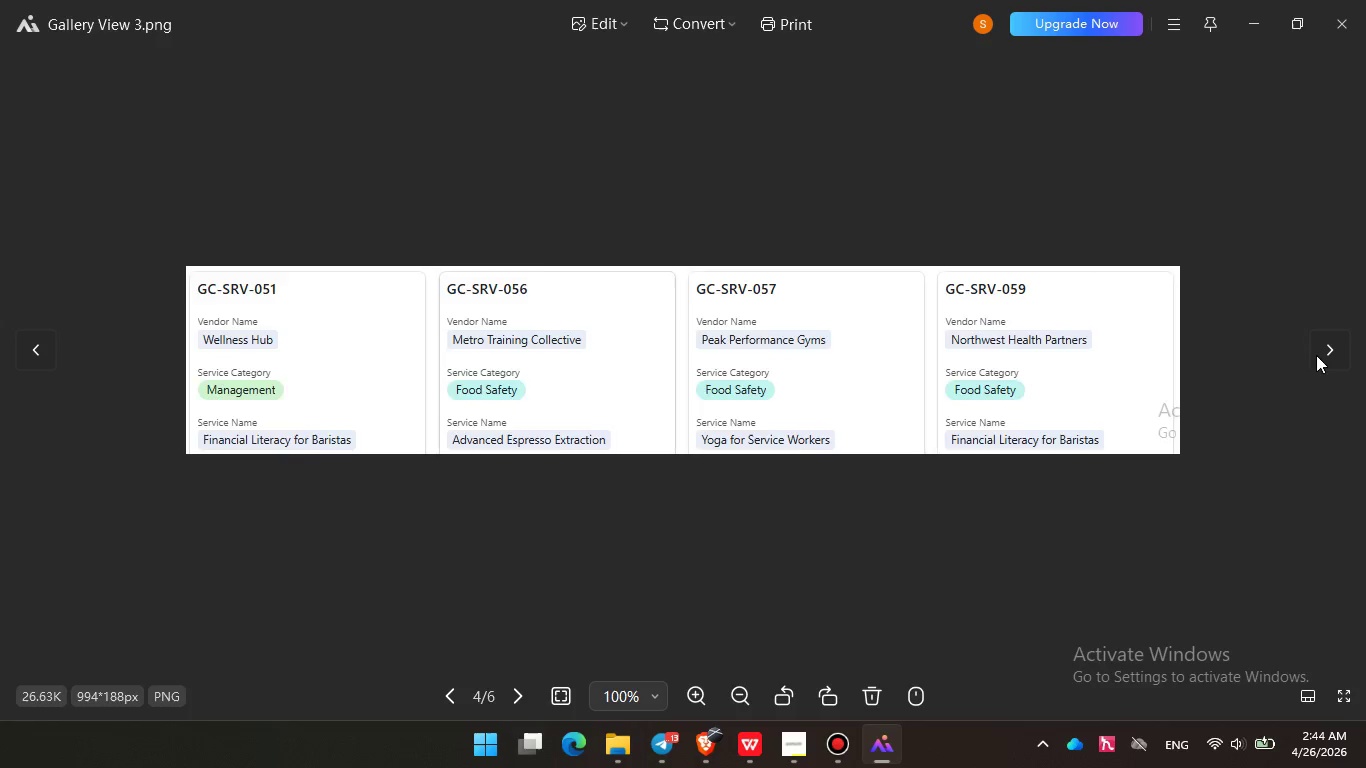 
key(ArrowLeft)
 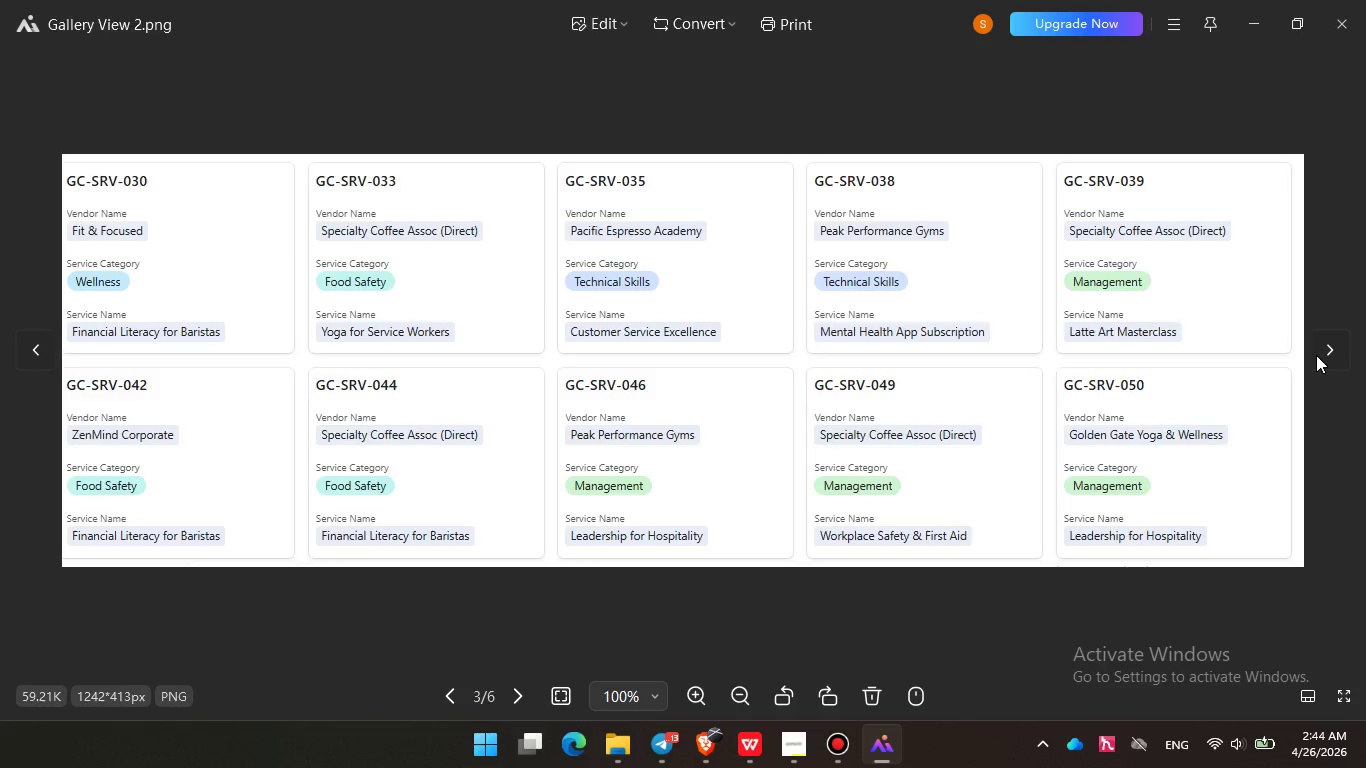 
key(ArrowRight)
 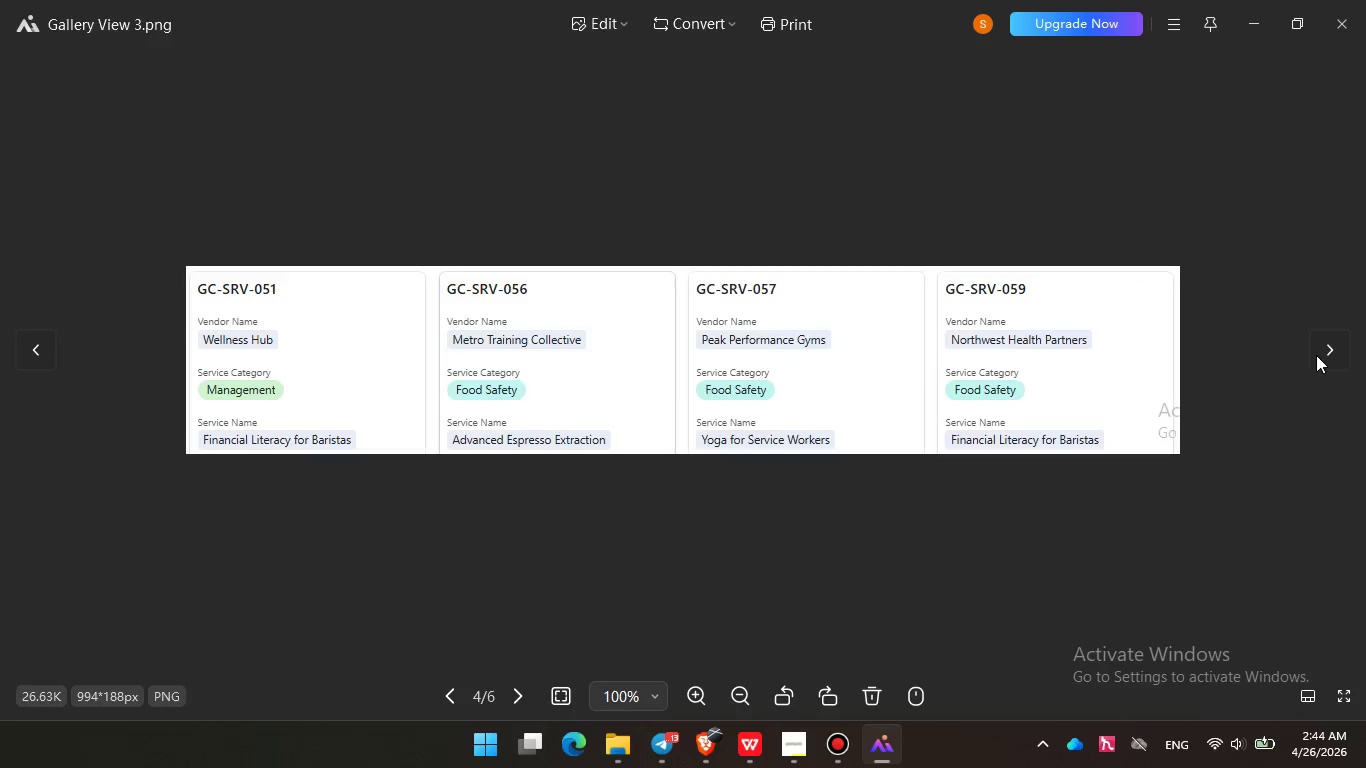 
key(ArrowRight)
 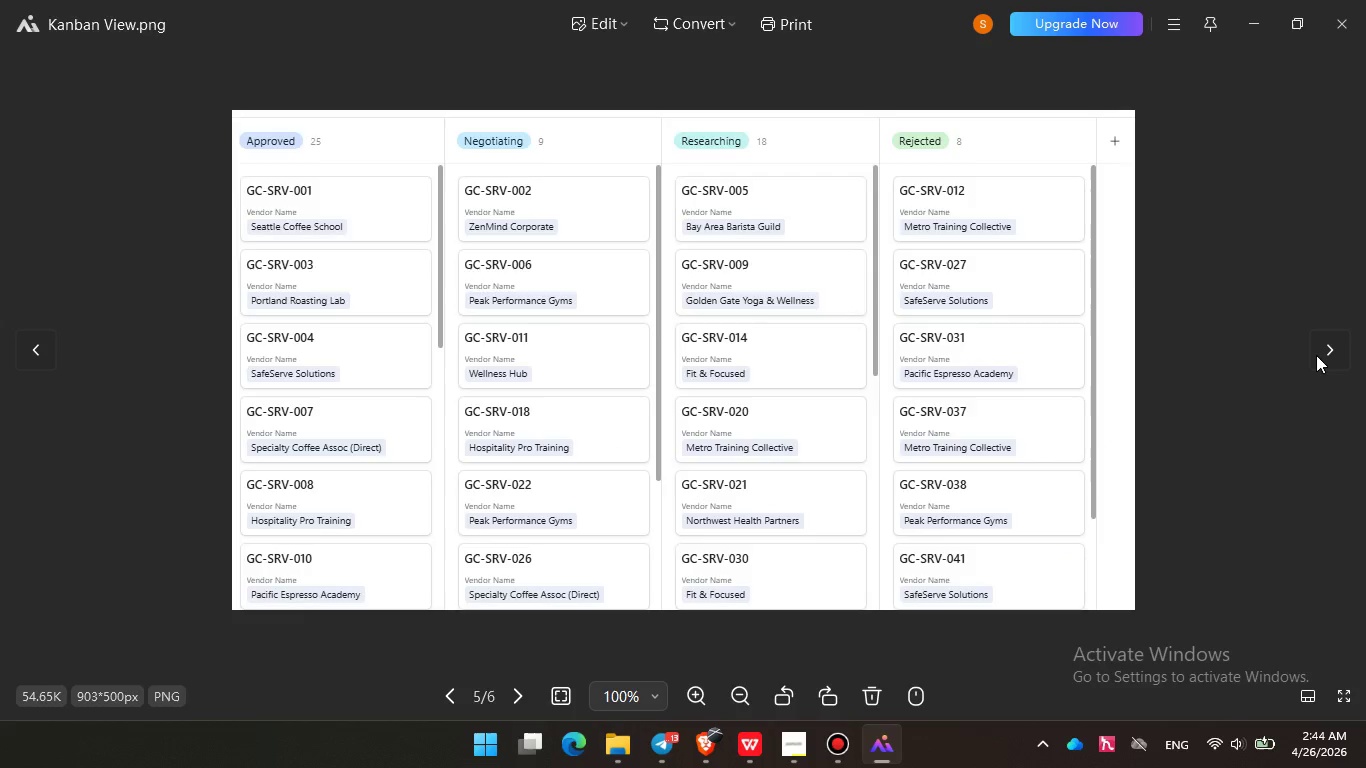 
key(ArrowRight)
 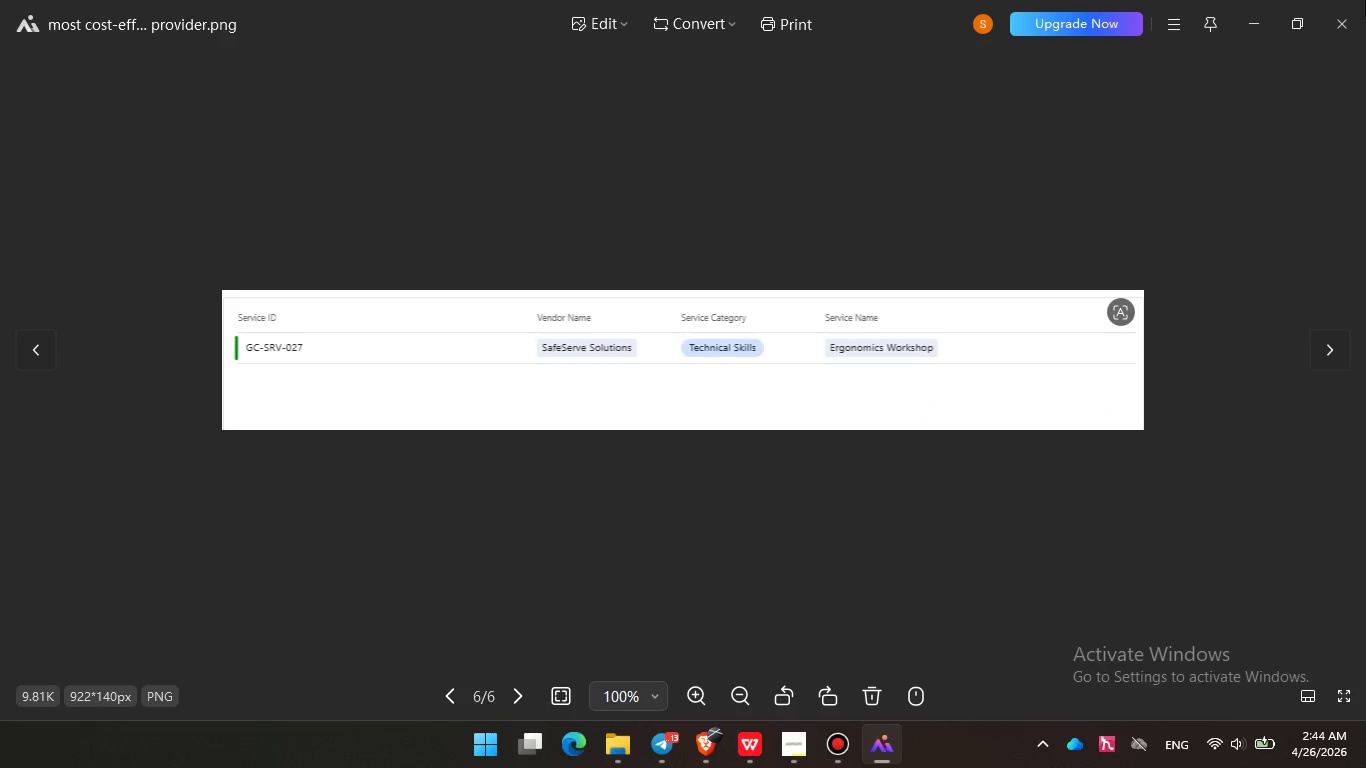 
left_click([1331, 16])
 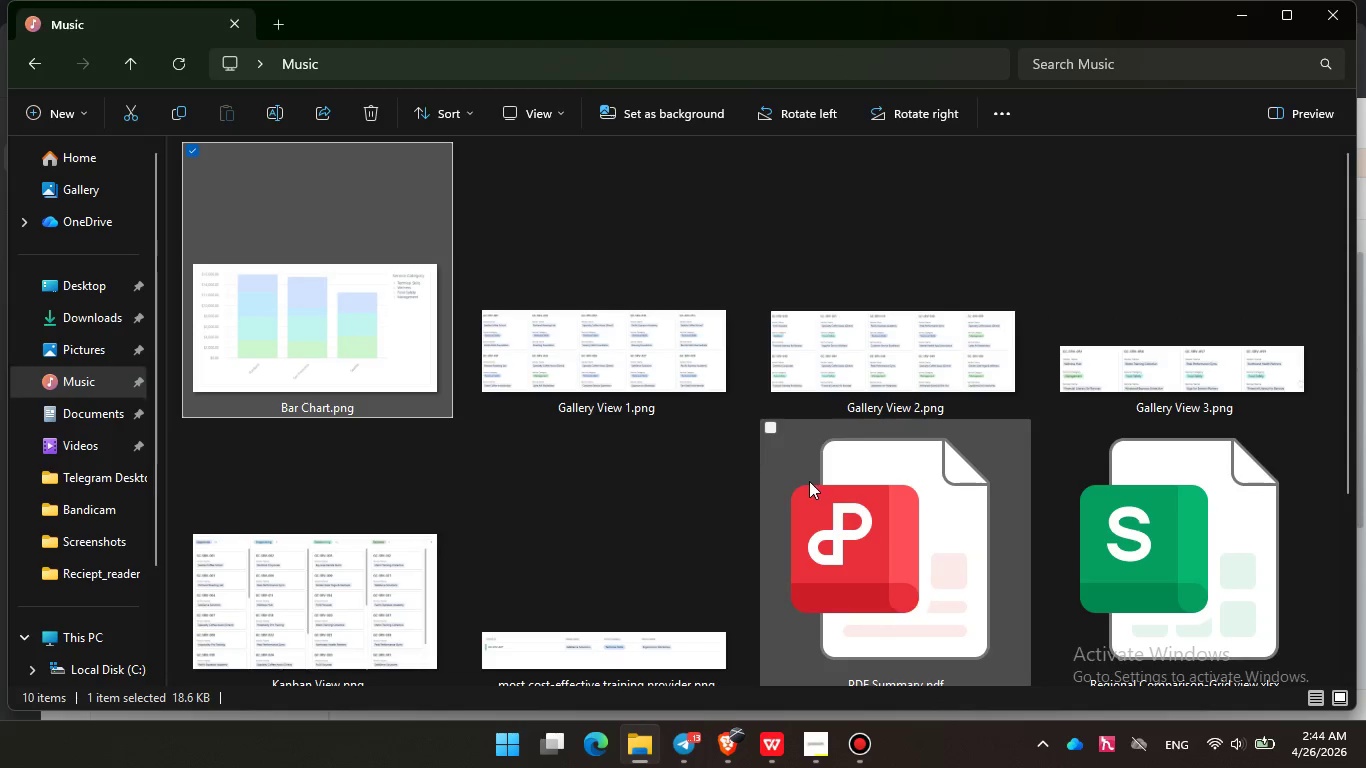 
scroll: coordinate [659, 501], scroll_direction: down, amount: 3.0
 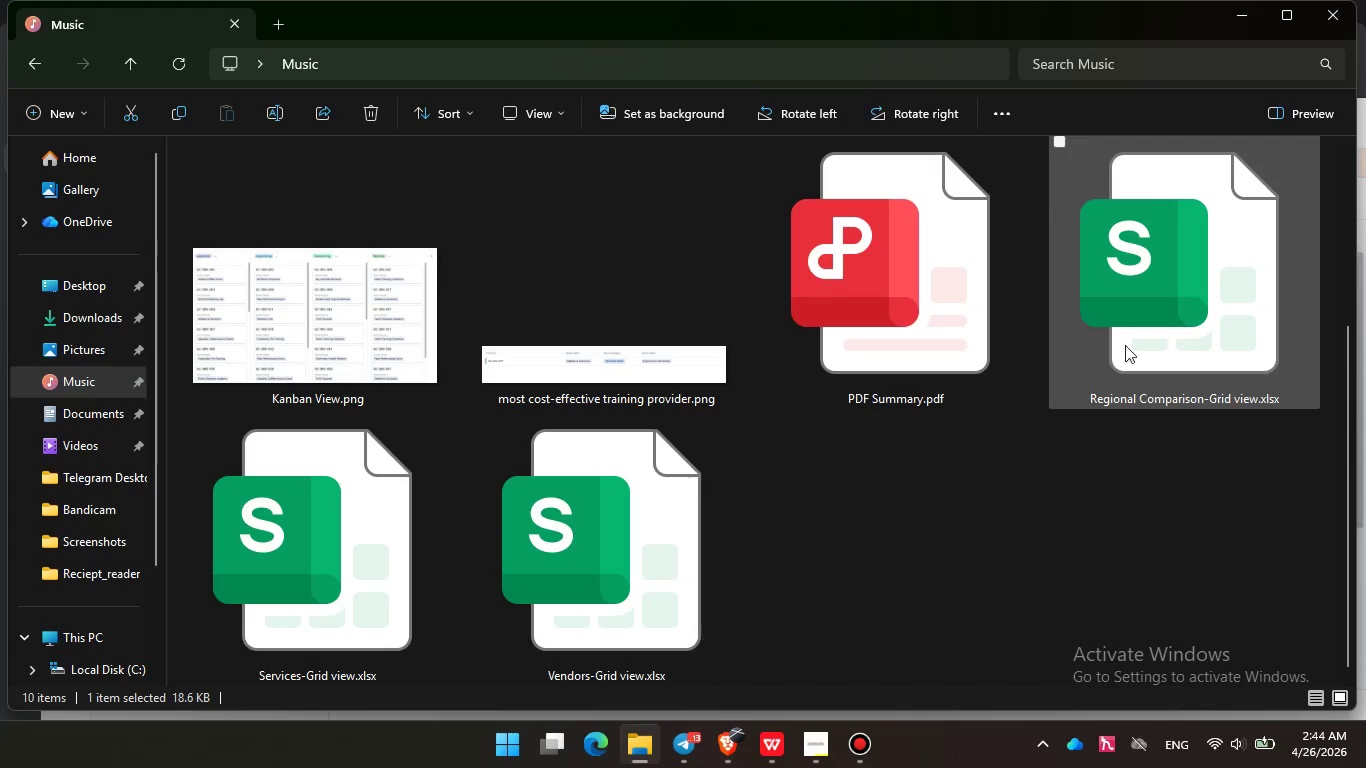 
double_click([915, 361])
 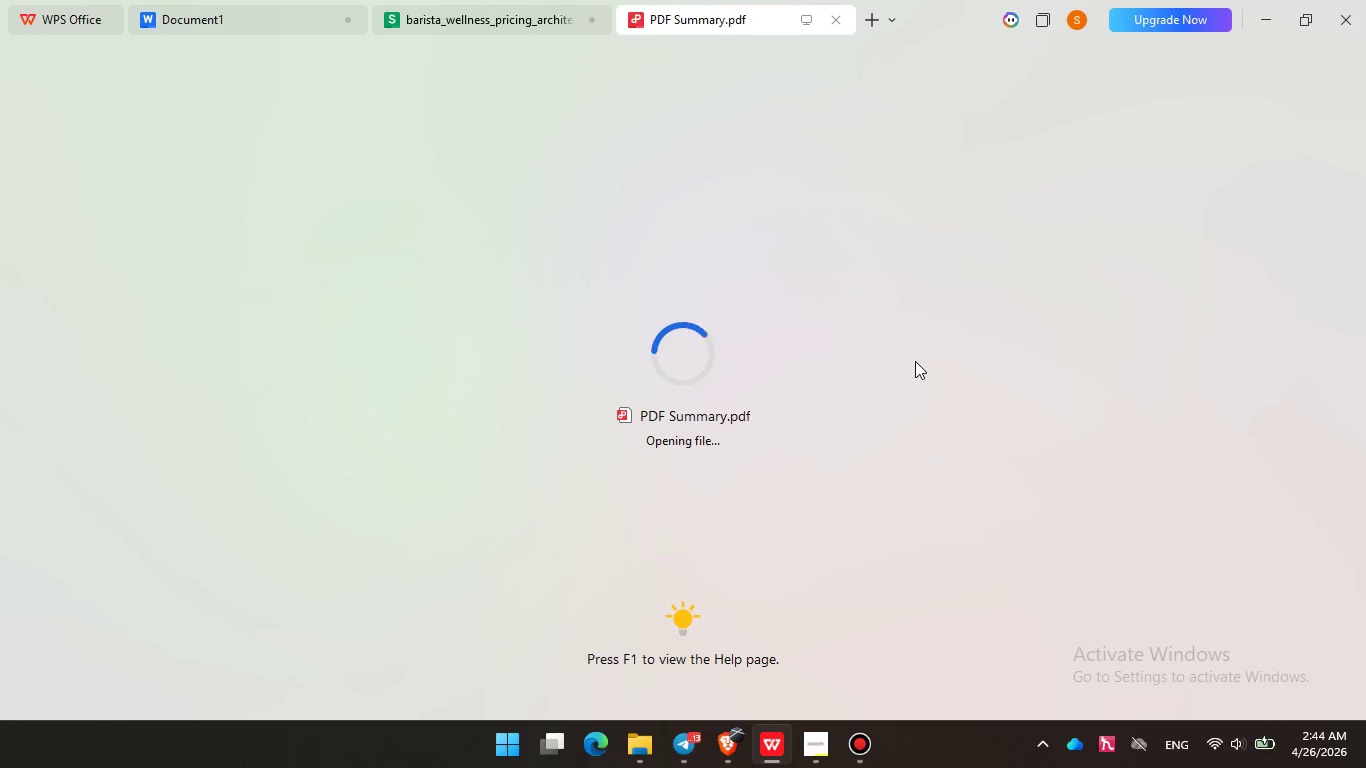 
wait(8.7)
 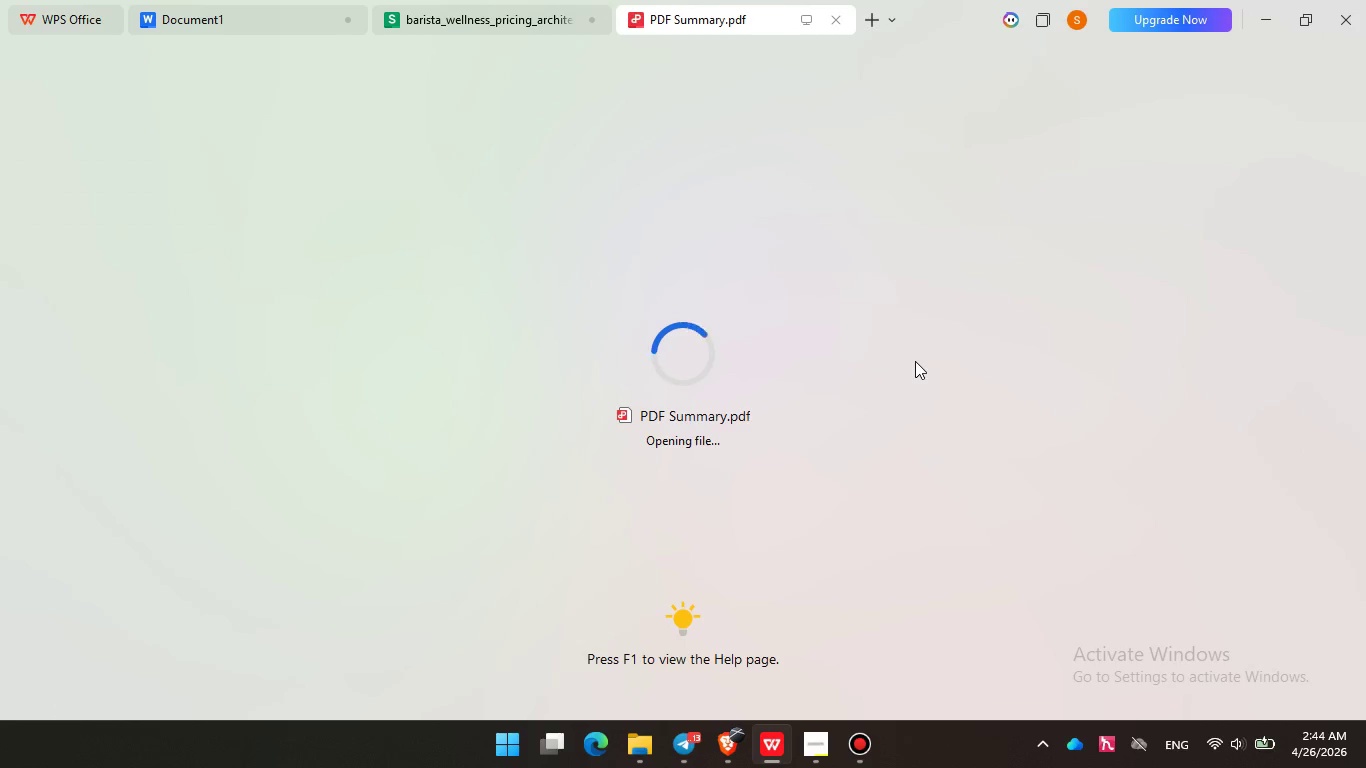 
scroll: coordinate [710, 285], scroll_direction: up, amount: 2.0
 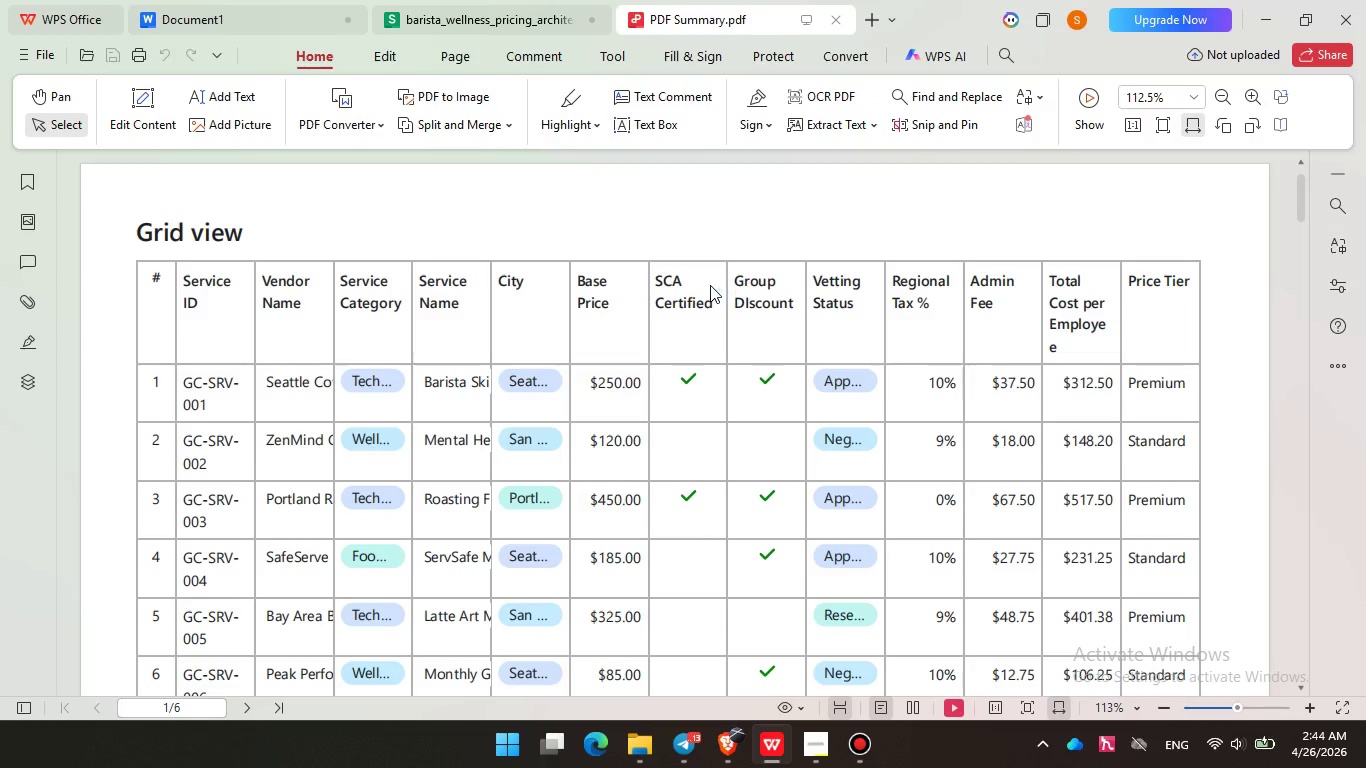 
left_click([714, 368])
 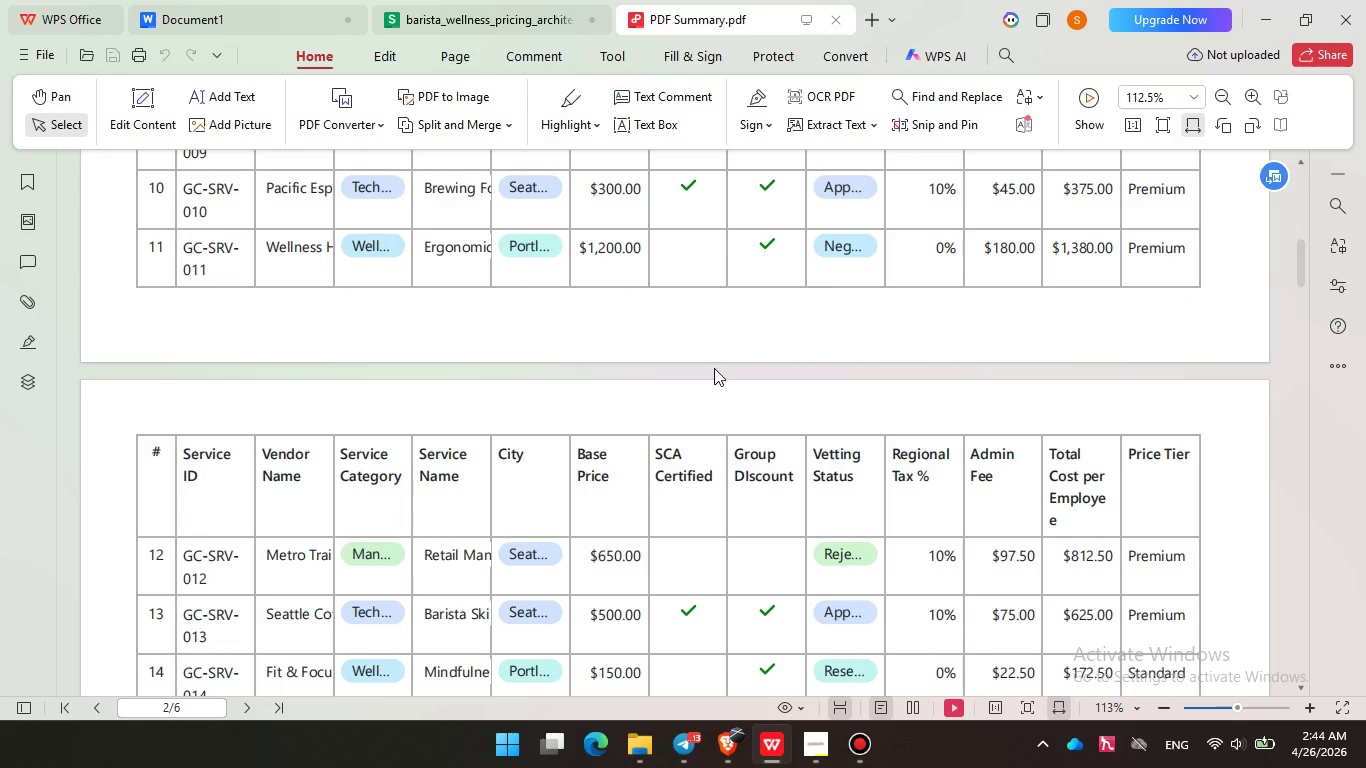 
scroll: coordinate [710, 285], scroll_direction: down, amount: 12.0
 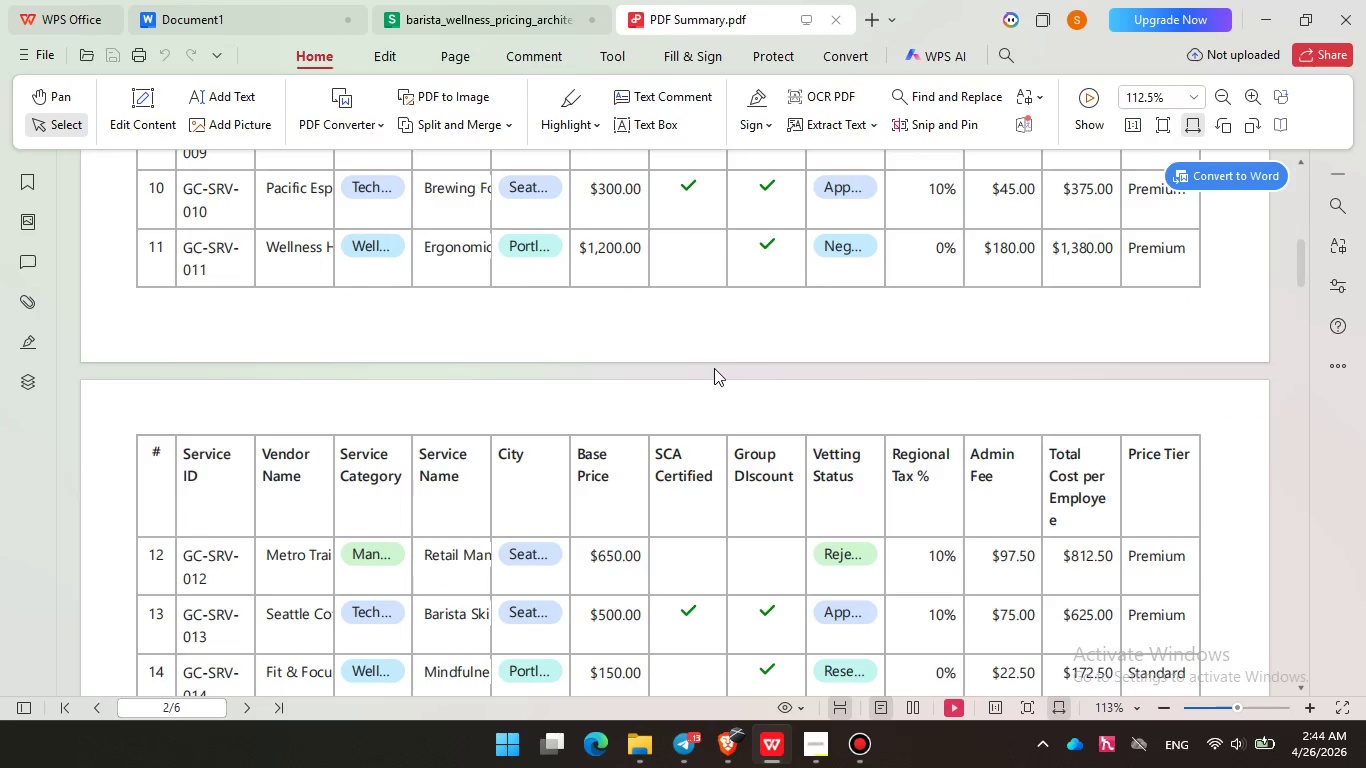 
wait(19.15)
 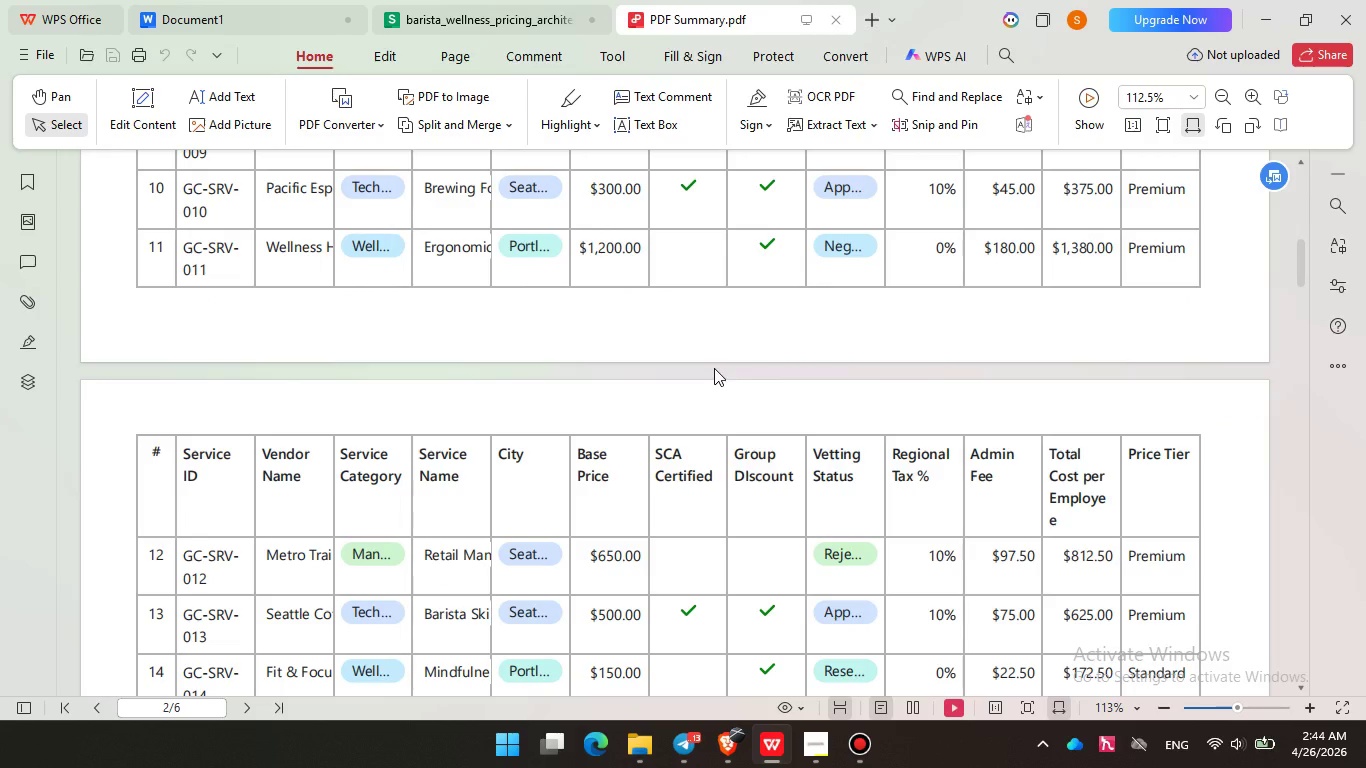 
scroll: coordinate [714, 368], scroll_direction: down, amount: 2.0
 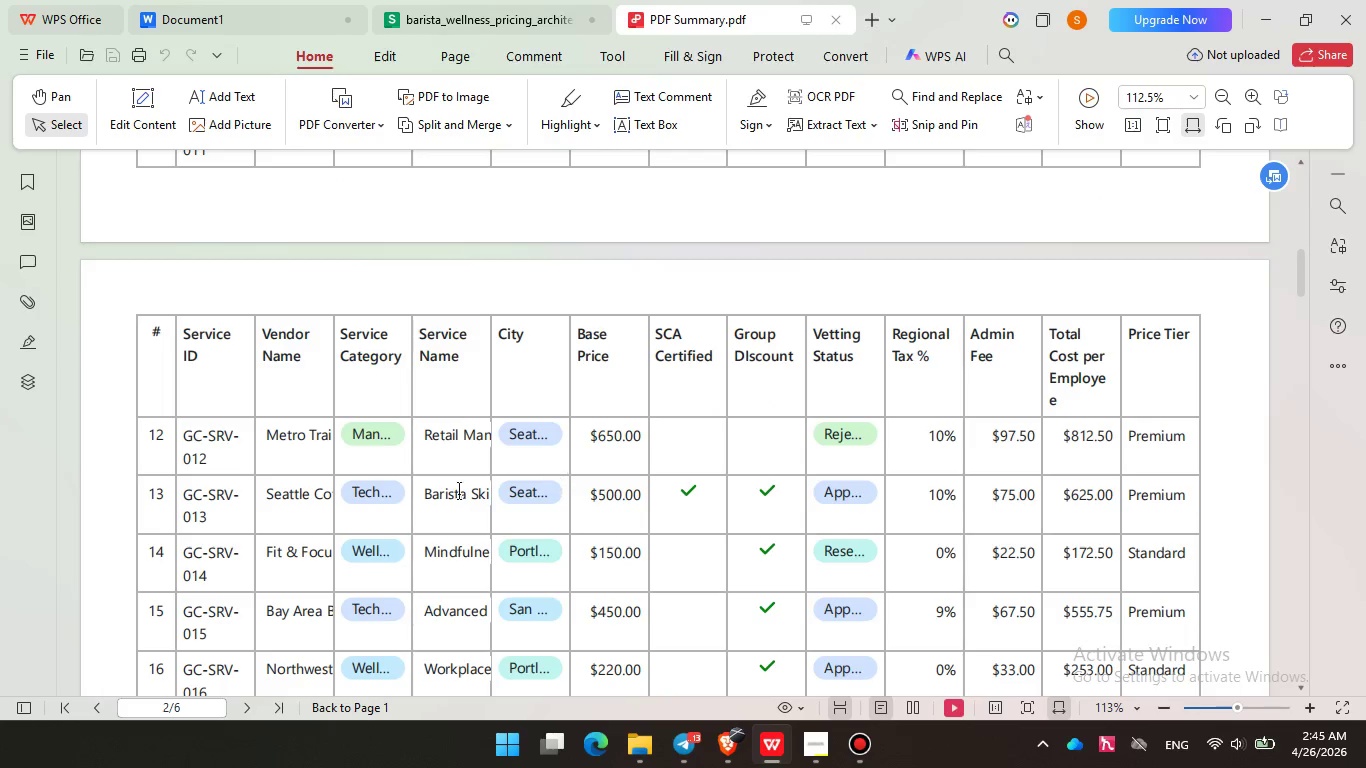 
triple_click([280, 517])
 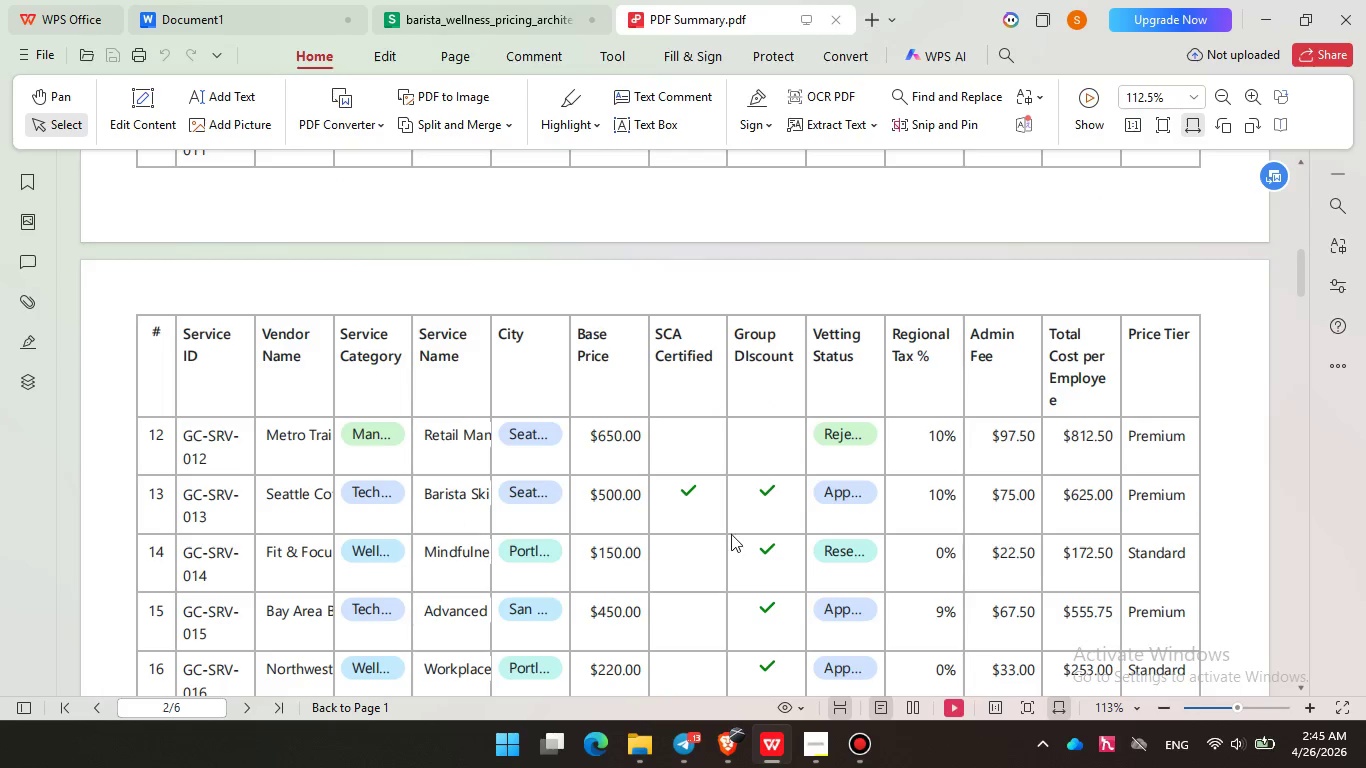 
scroll: coordinate [785, 533], scroll_direction: down, amount: 3.0
 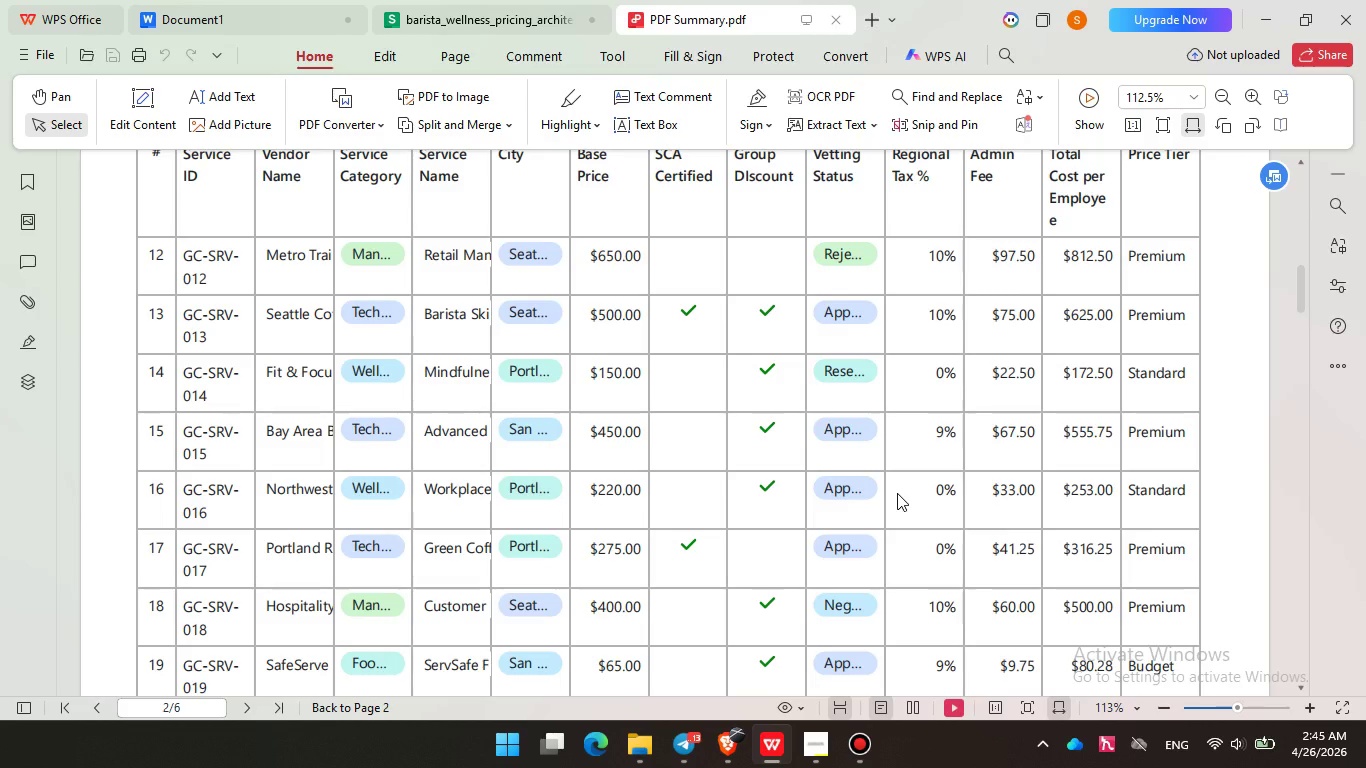 
wait(32.26)
 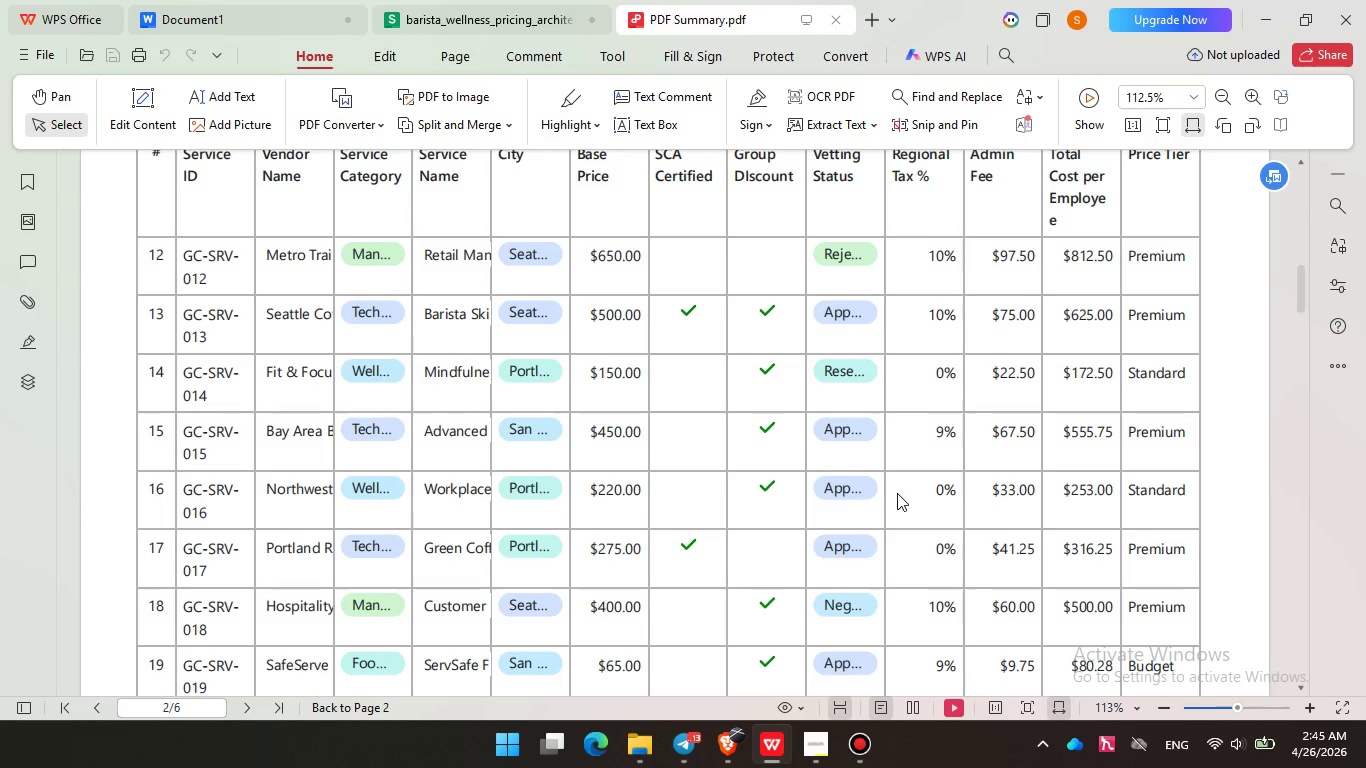 
mouse_move([1153, -10])
 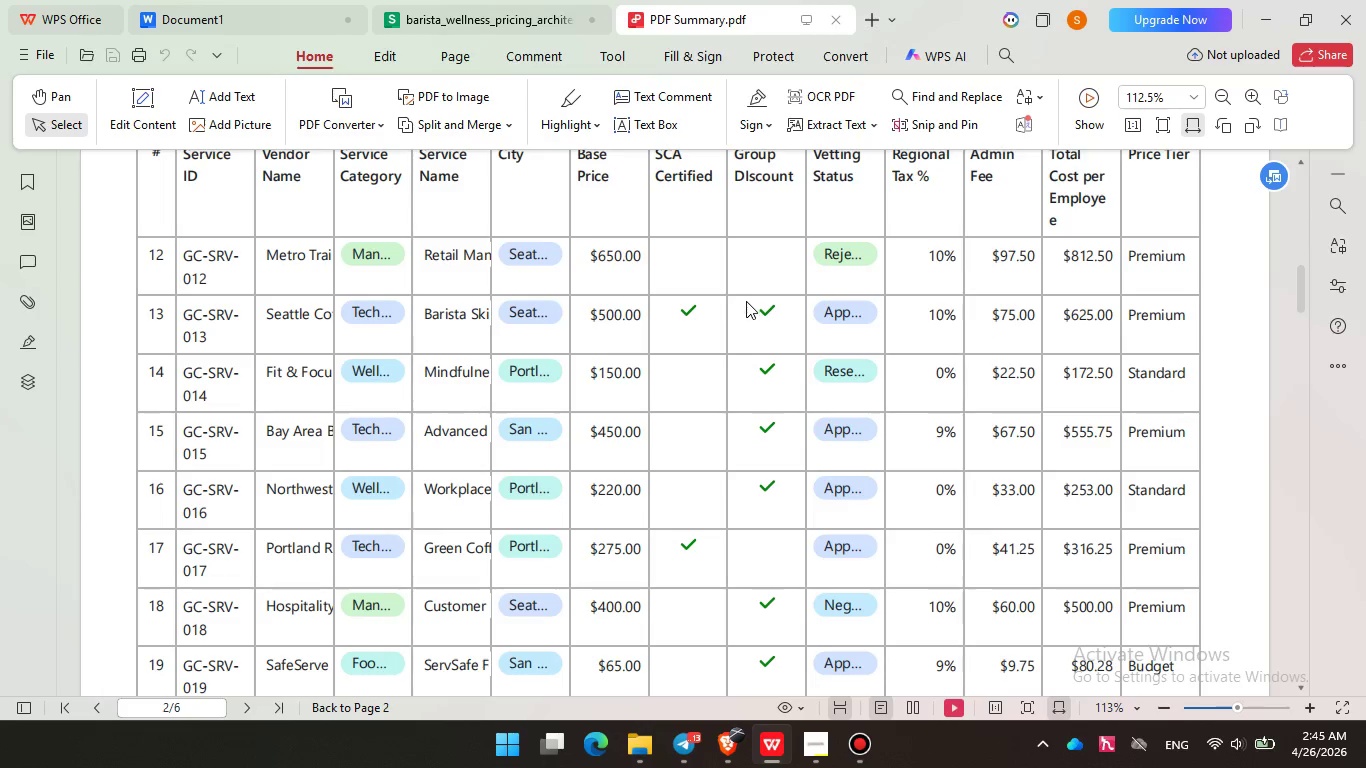 
double_click([647, 464])
 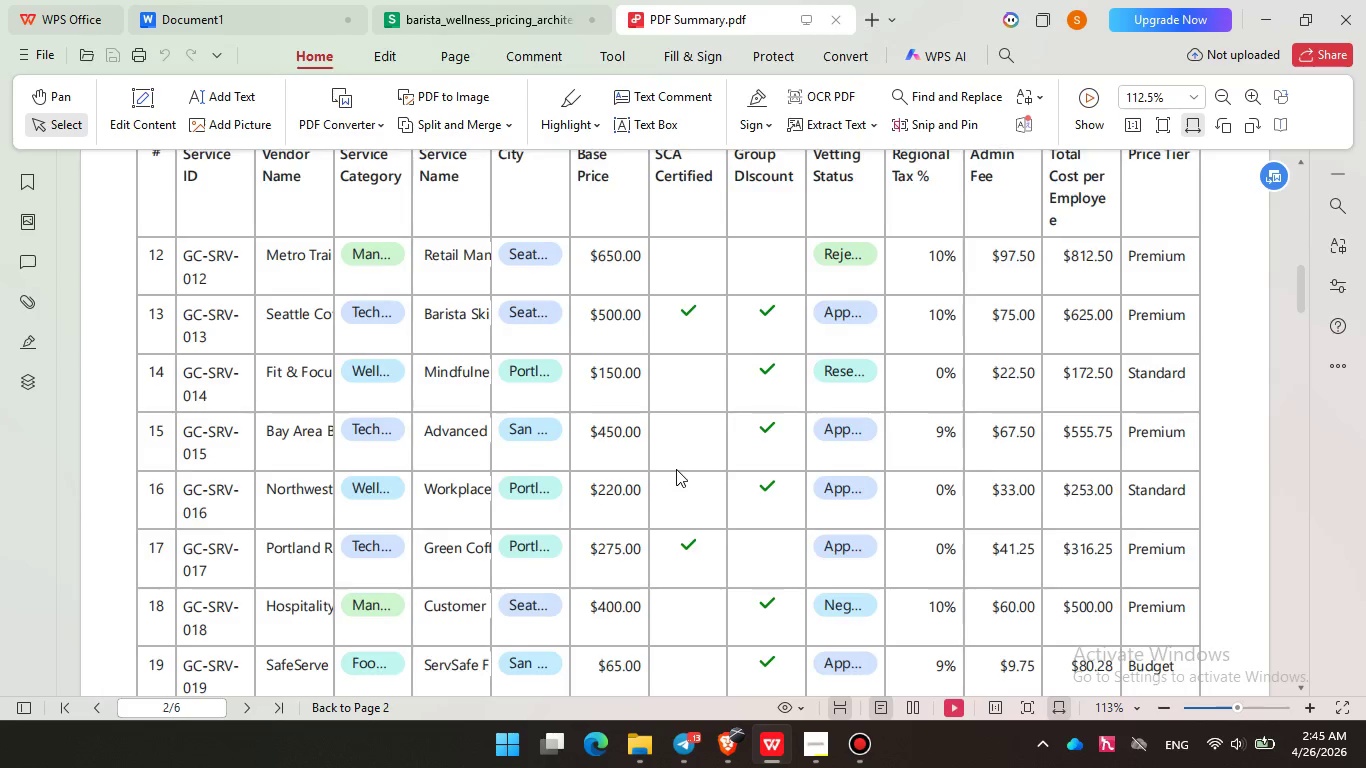 
left_click([620, 460])
 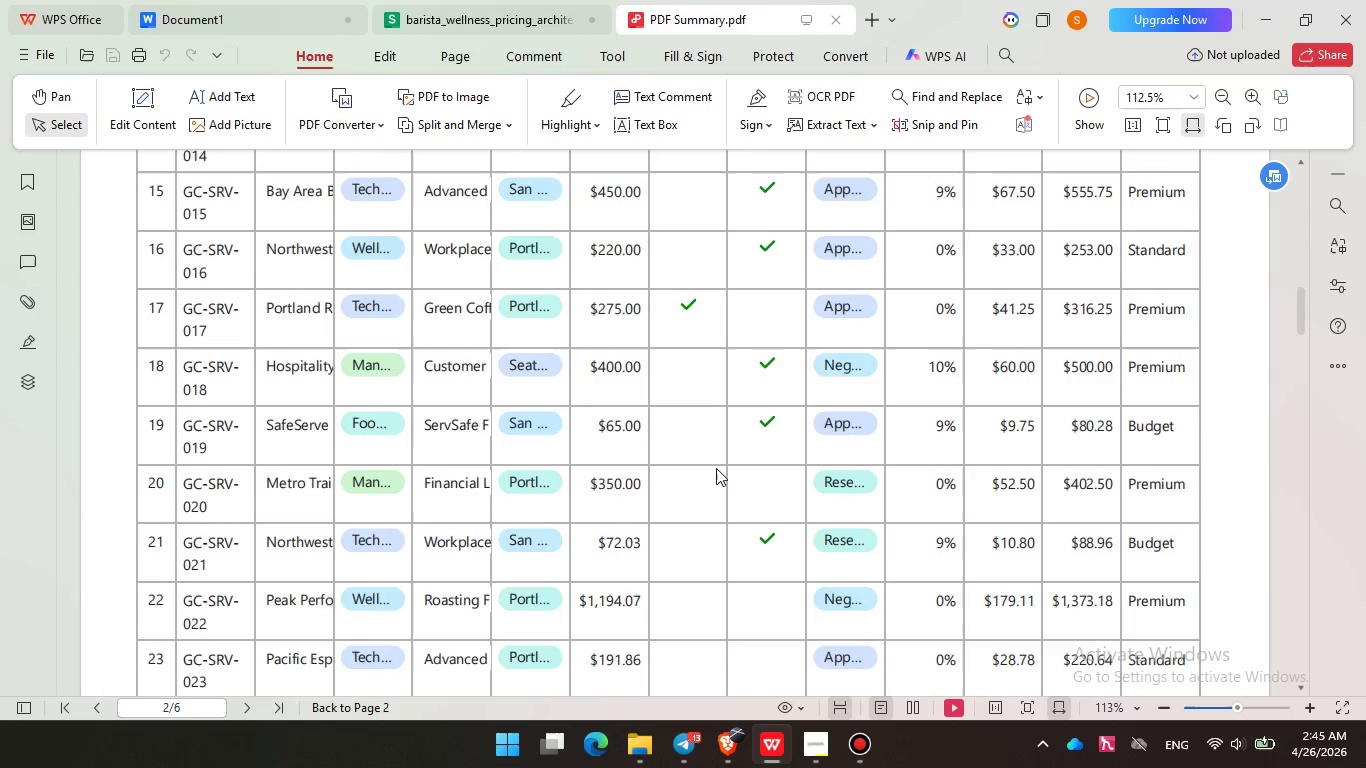 
scroll: coordinate [725, 468], scroll_direction: down, amount: 13.0
 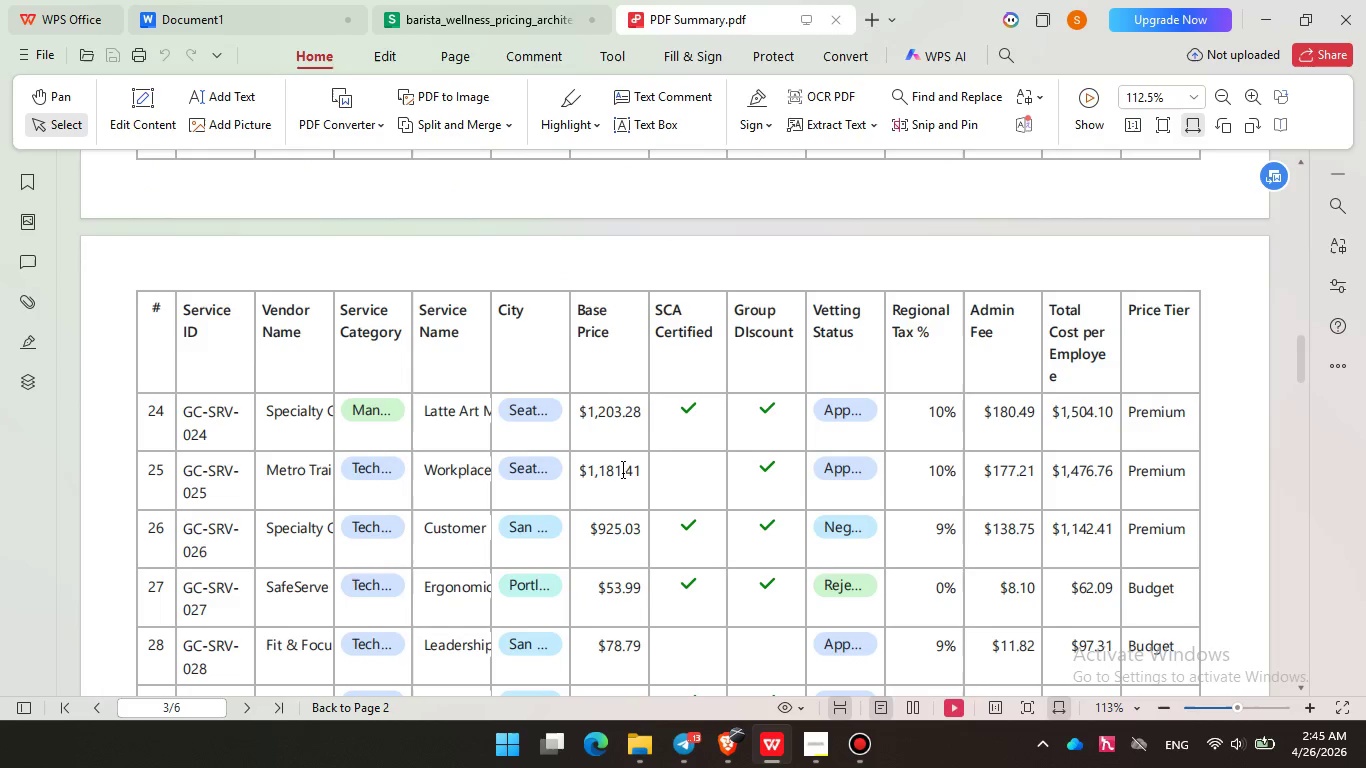 
left_click([623, 473])
 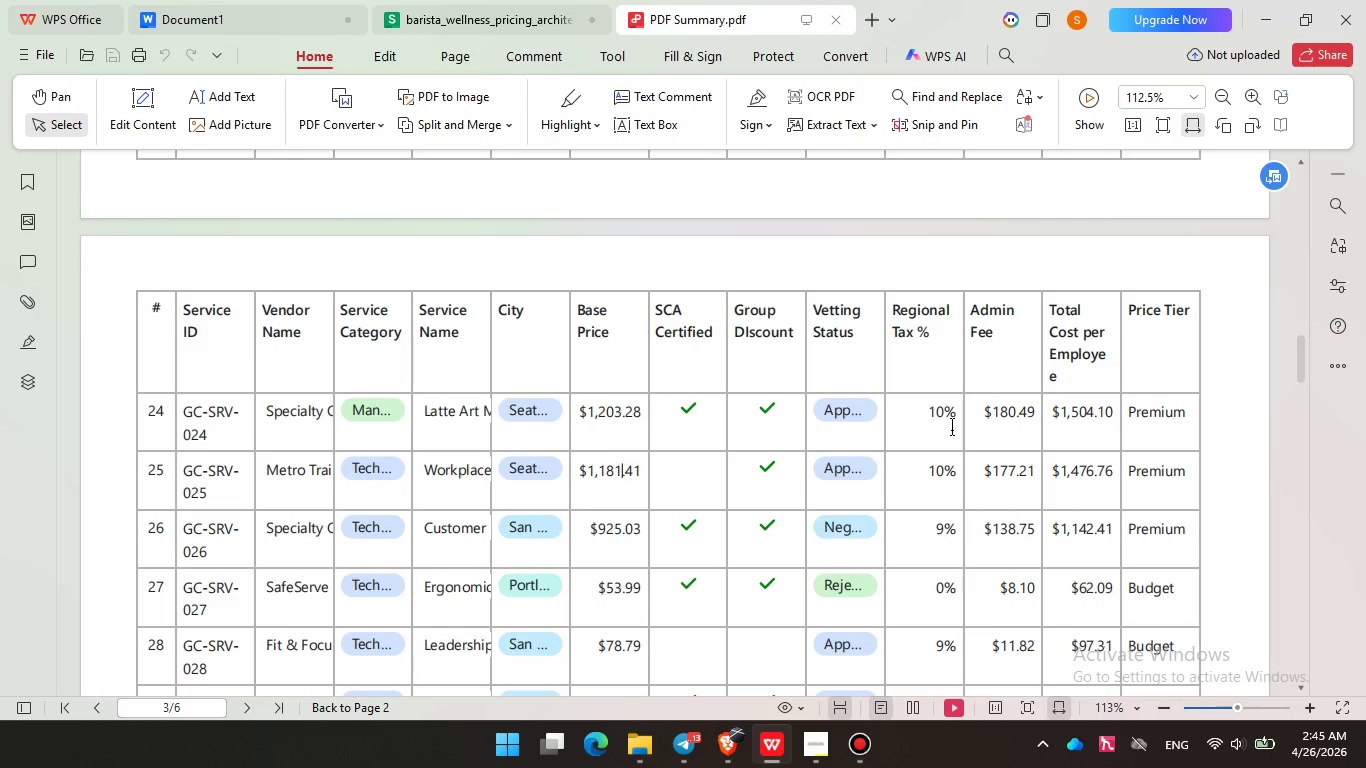 
left_click([952, 430])
 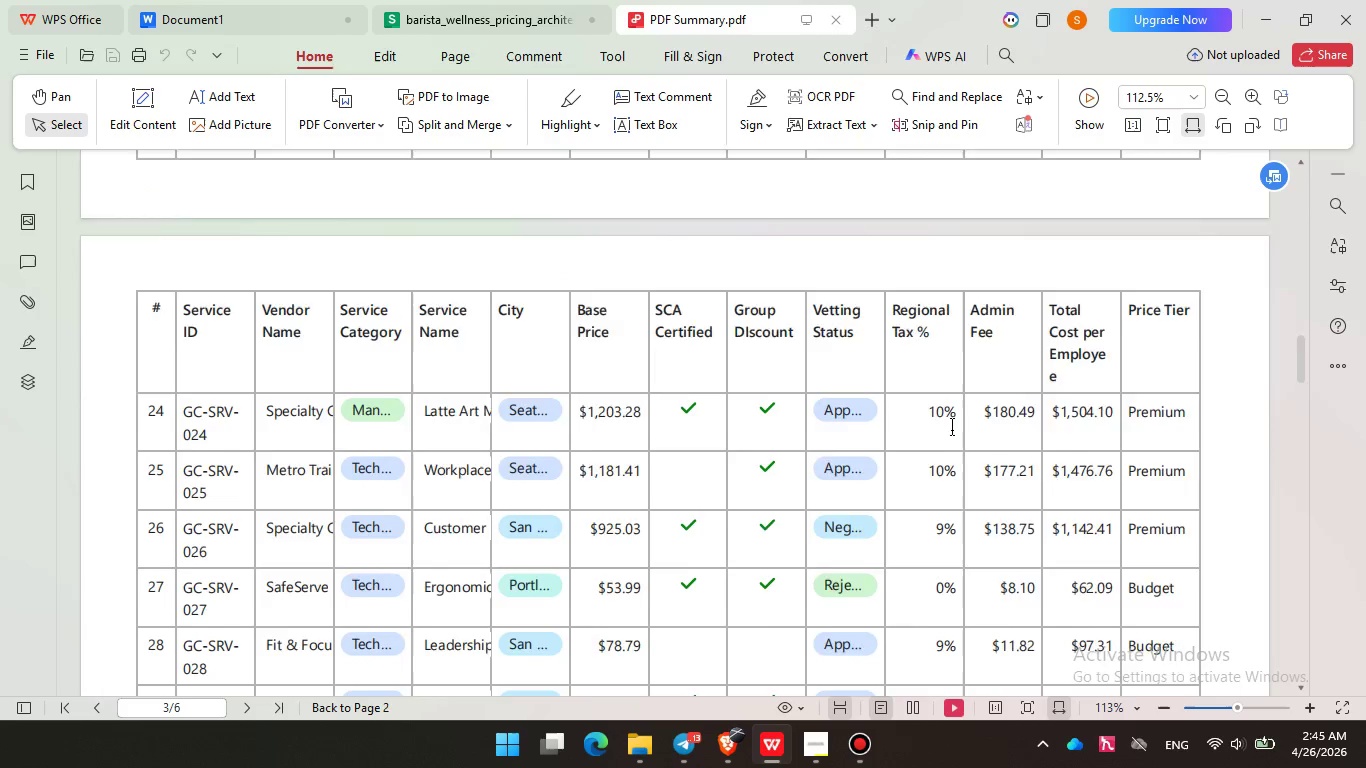 
scroll: coordinate [952, 430], scroll_direction: down, amount: 6.0
 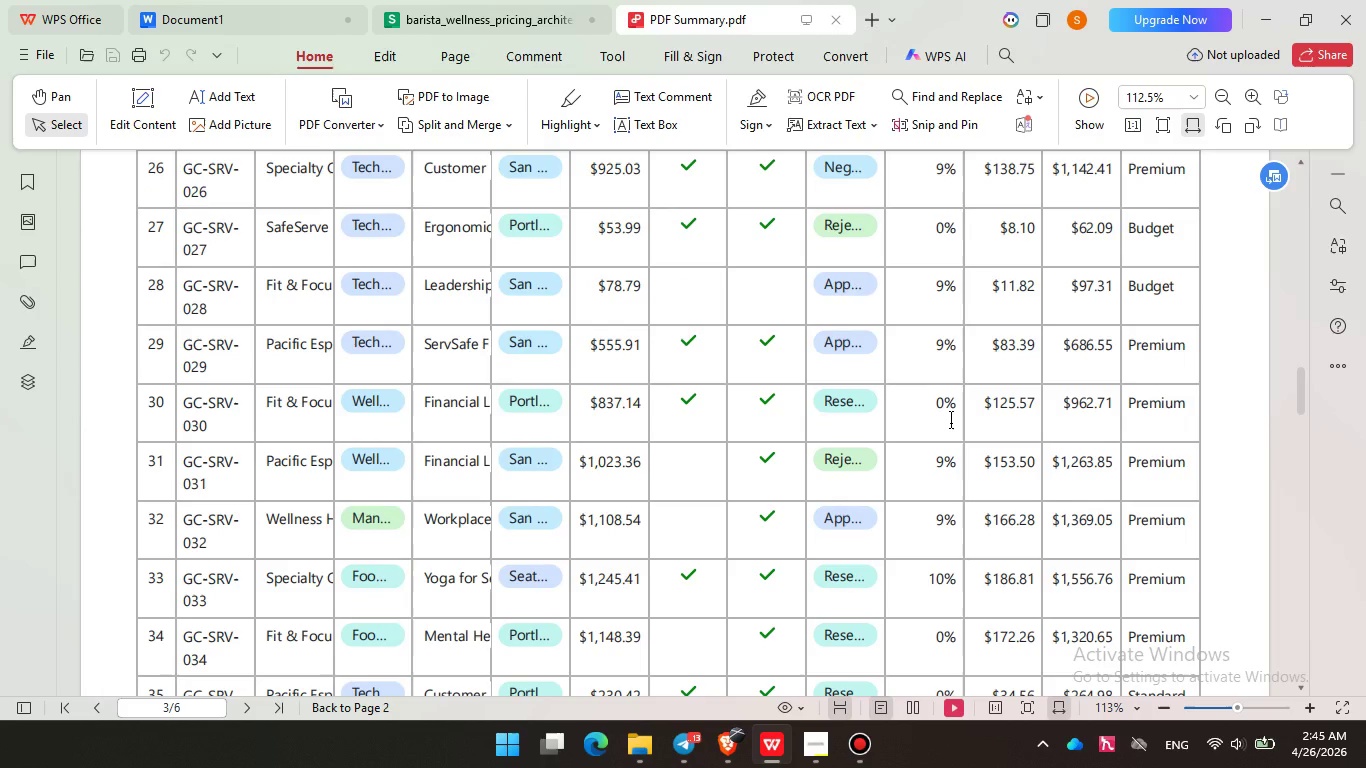 
left_click([846, 419])
 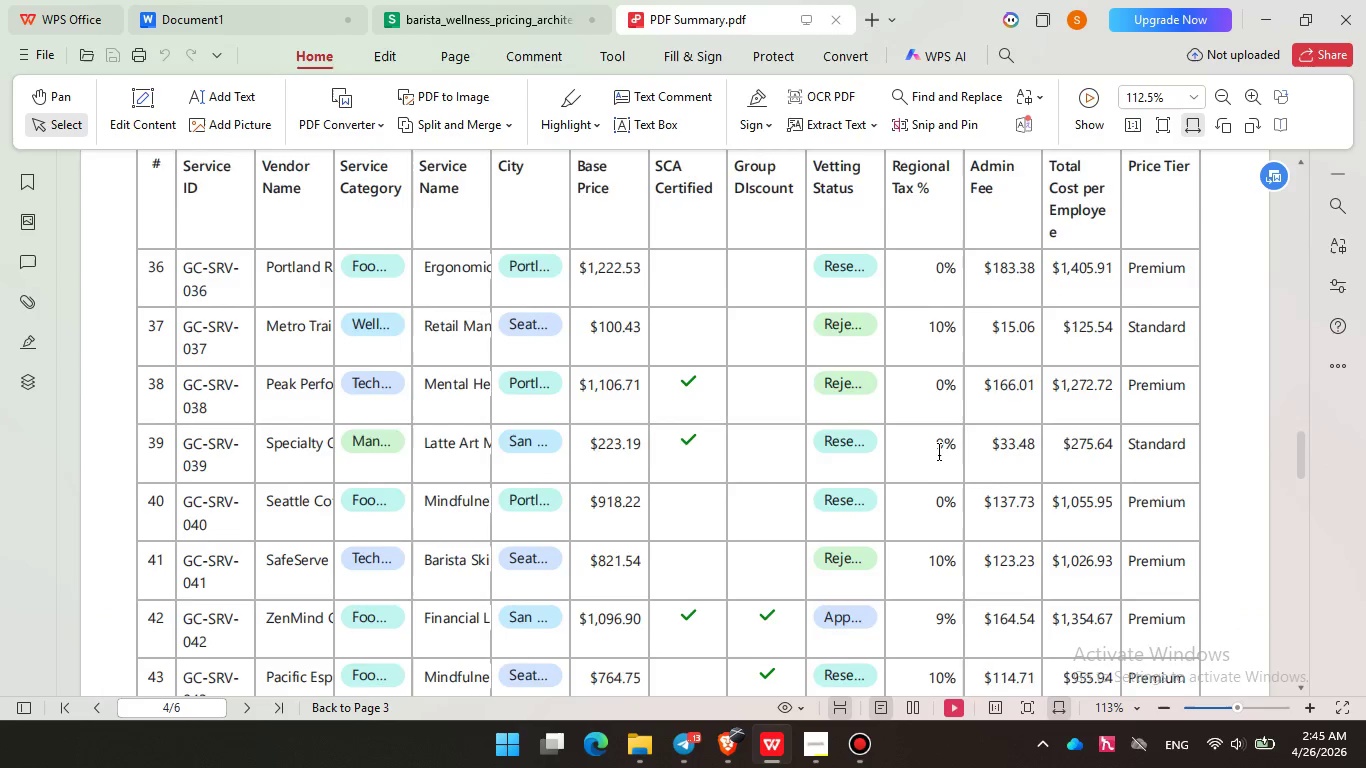 
scroll: coordinate [939, 455], scroll_direction: down, amount: 15.0
 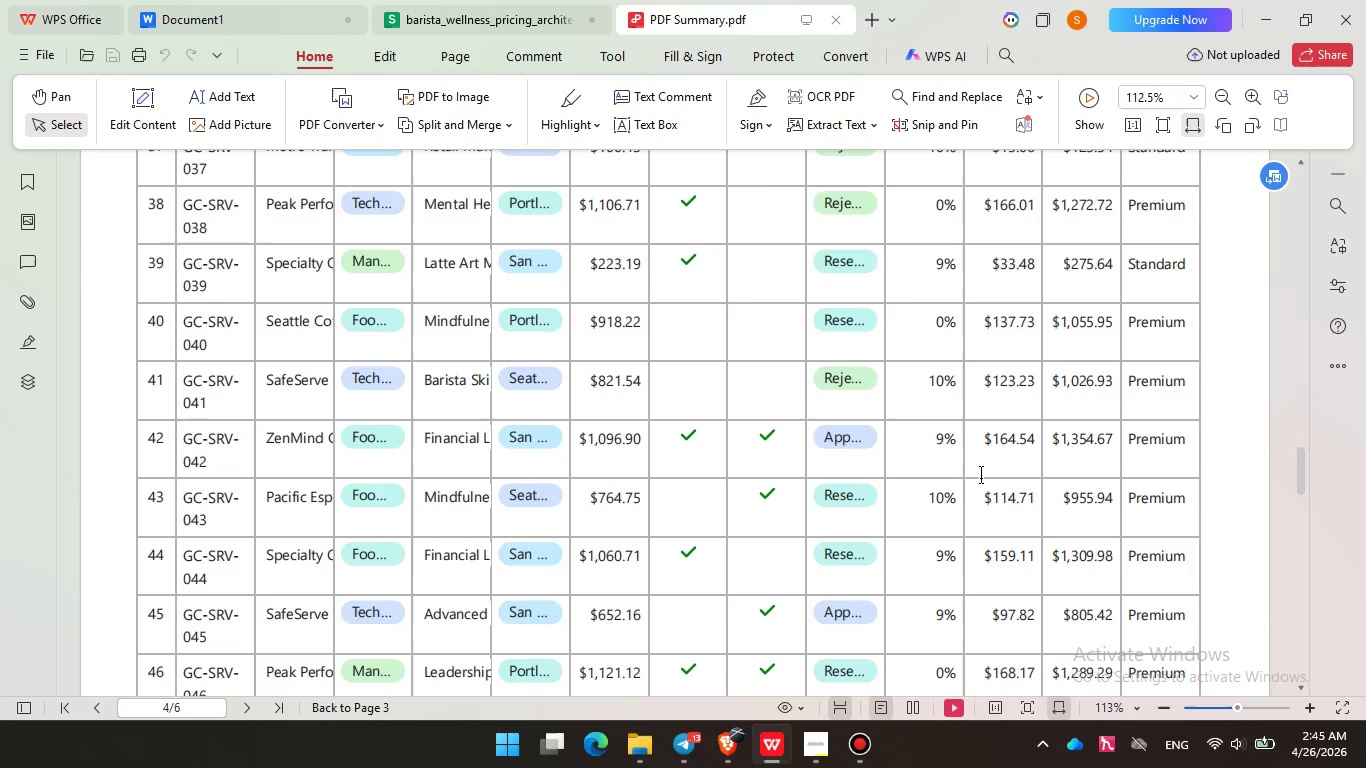 
left_click([981, 478])
 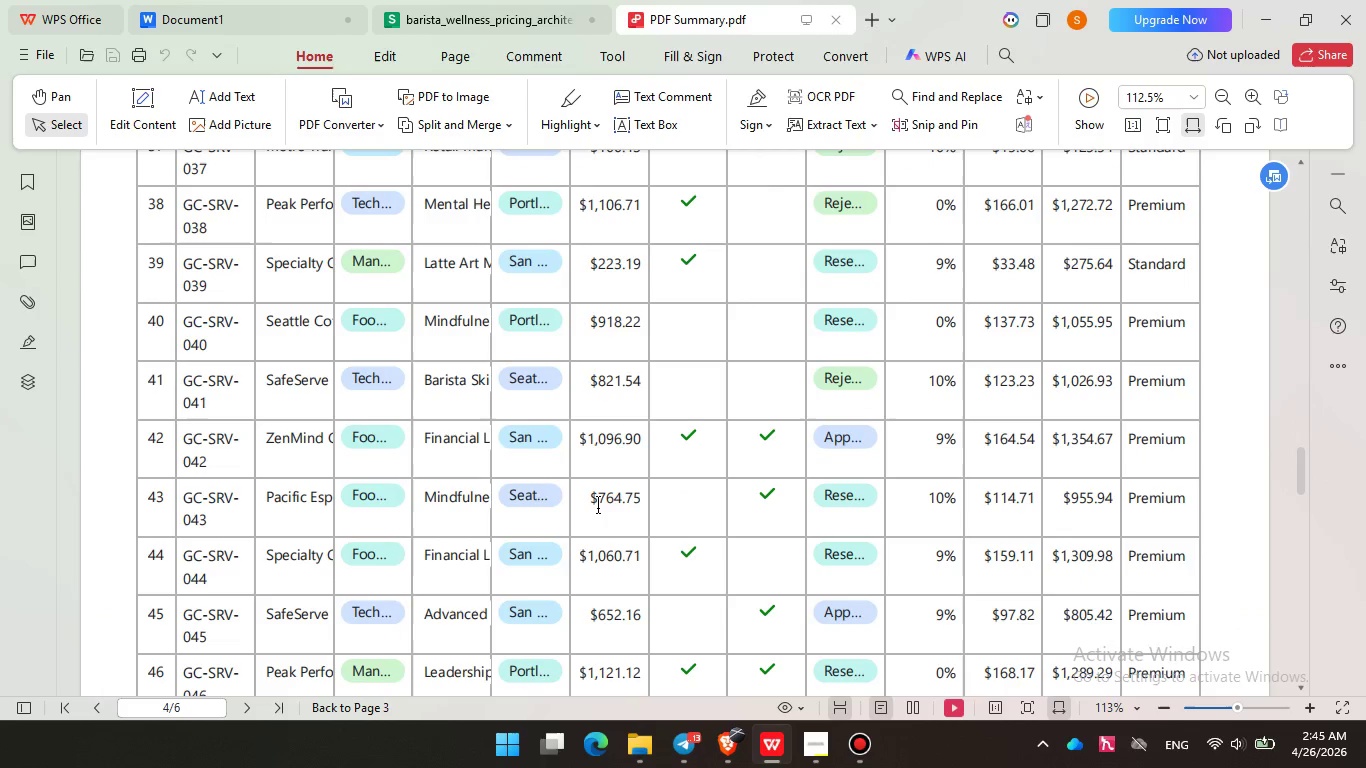 
left_click([598, 508])
 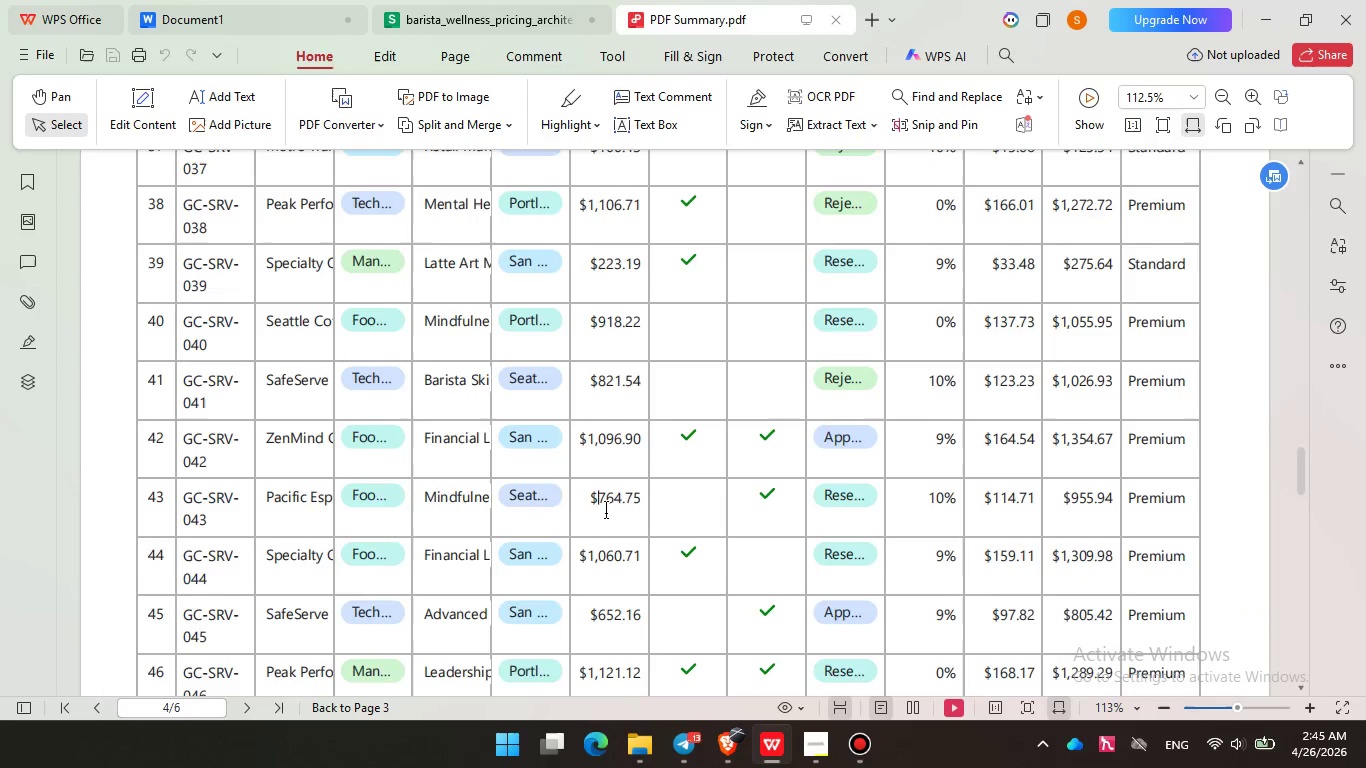 
scroll: coordinate [607, 515], scroll_direction: down, amount: 5.0
 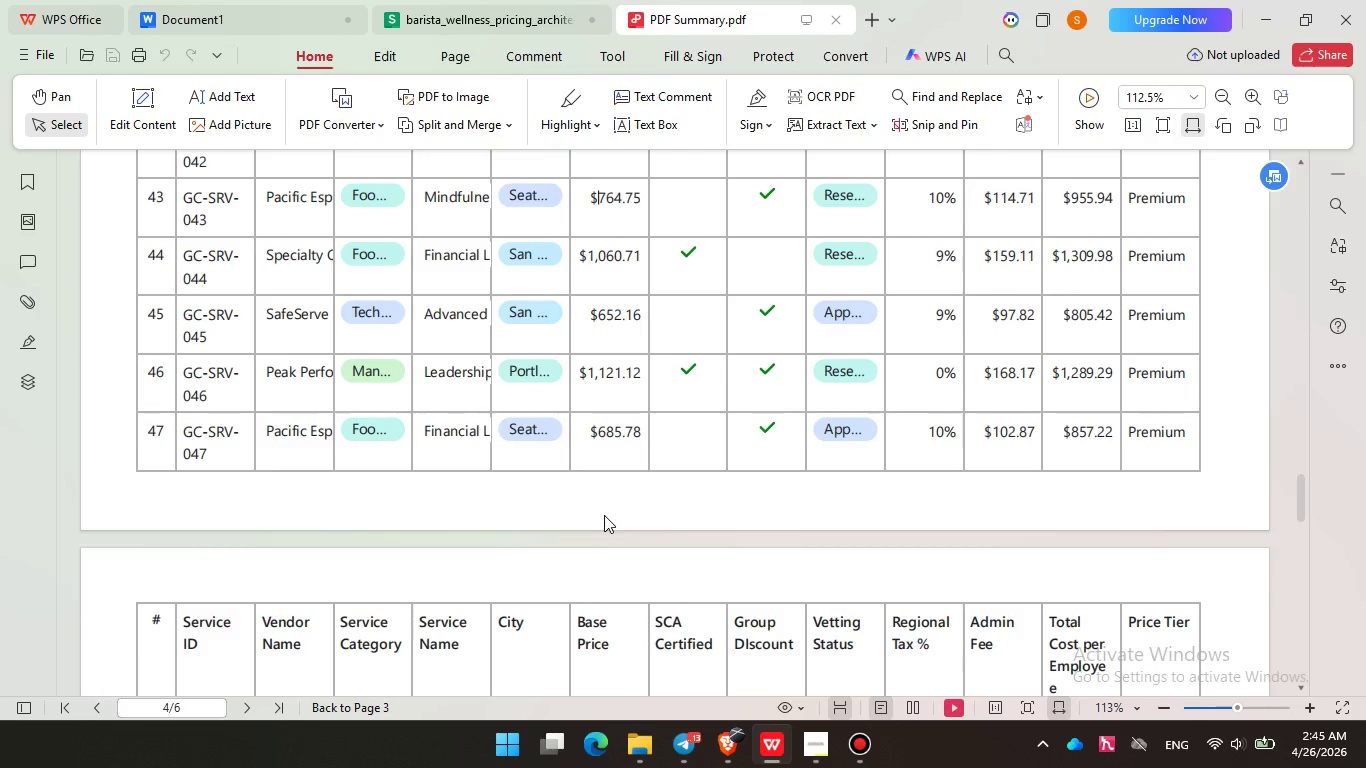 
scroll: coordinate [604, 514], scroll_direction: up, amount: 1.0
 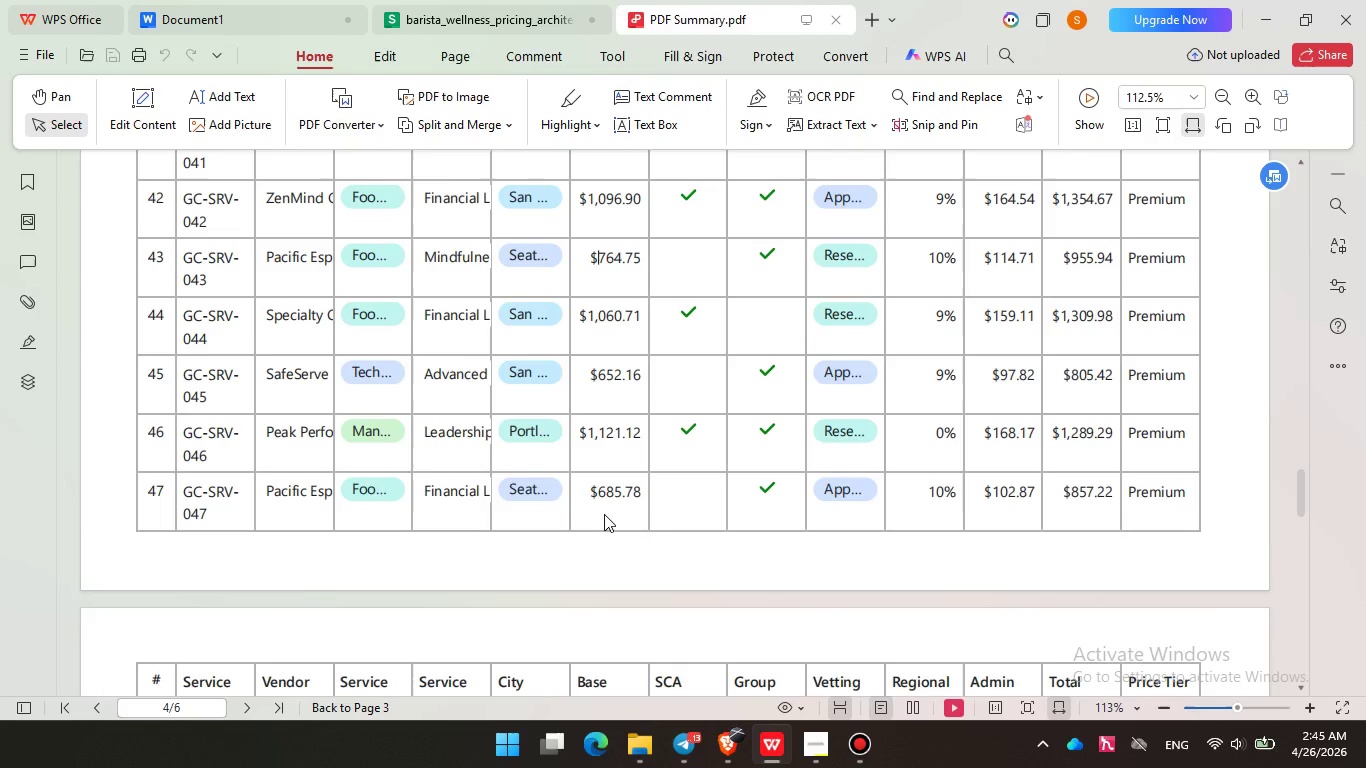 
scroll: coordinate [604, 514], scroll_direction: down, amount: 8.0
 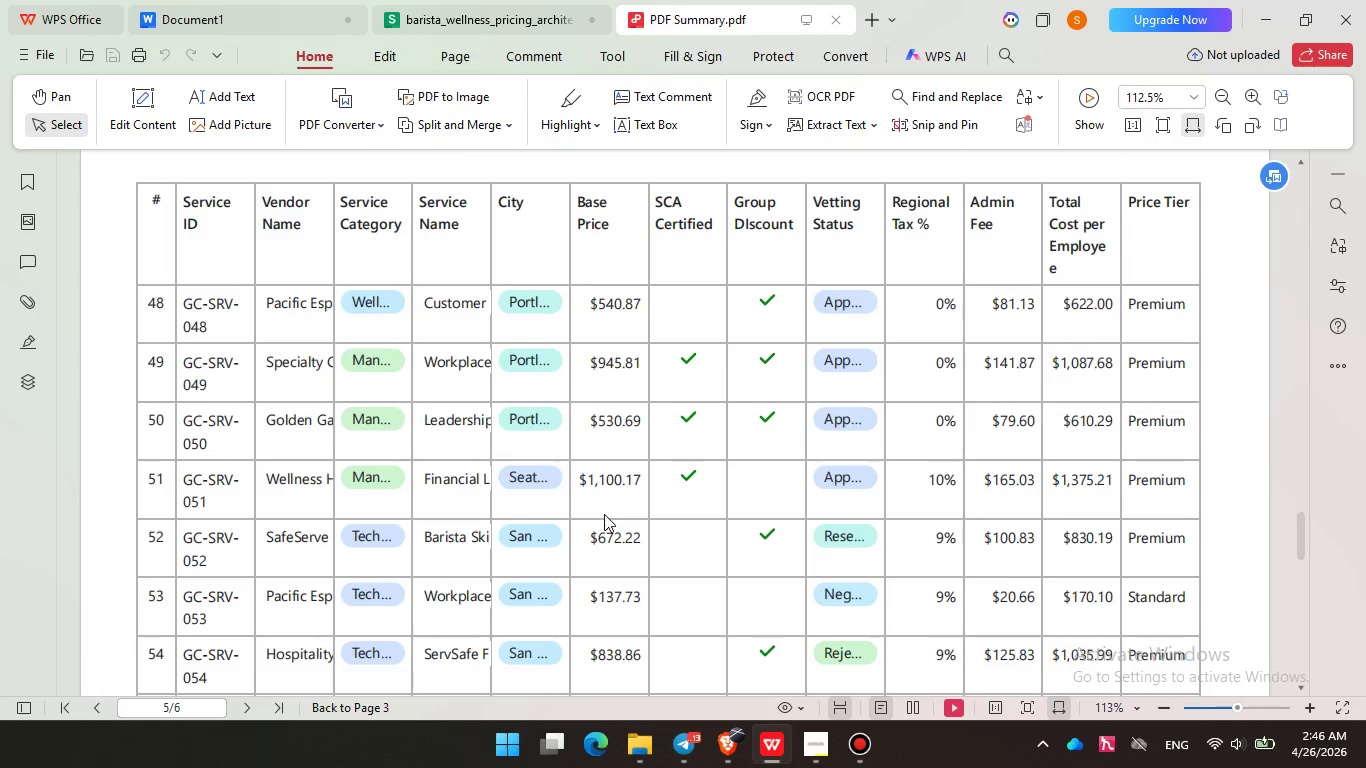 
left_click([604, 514])
 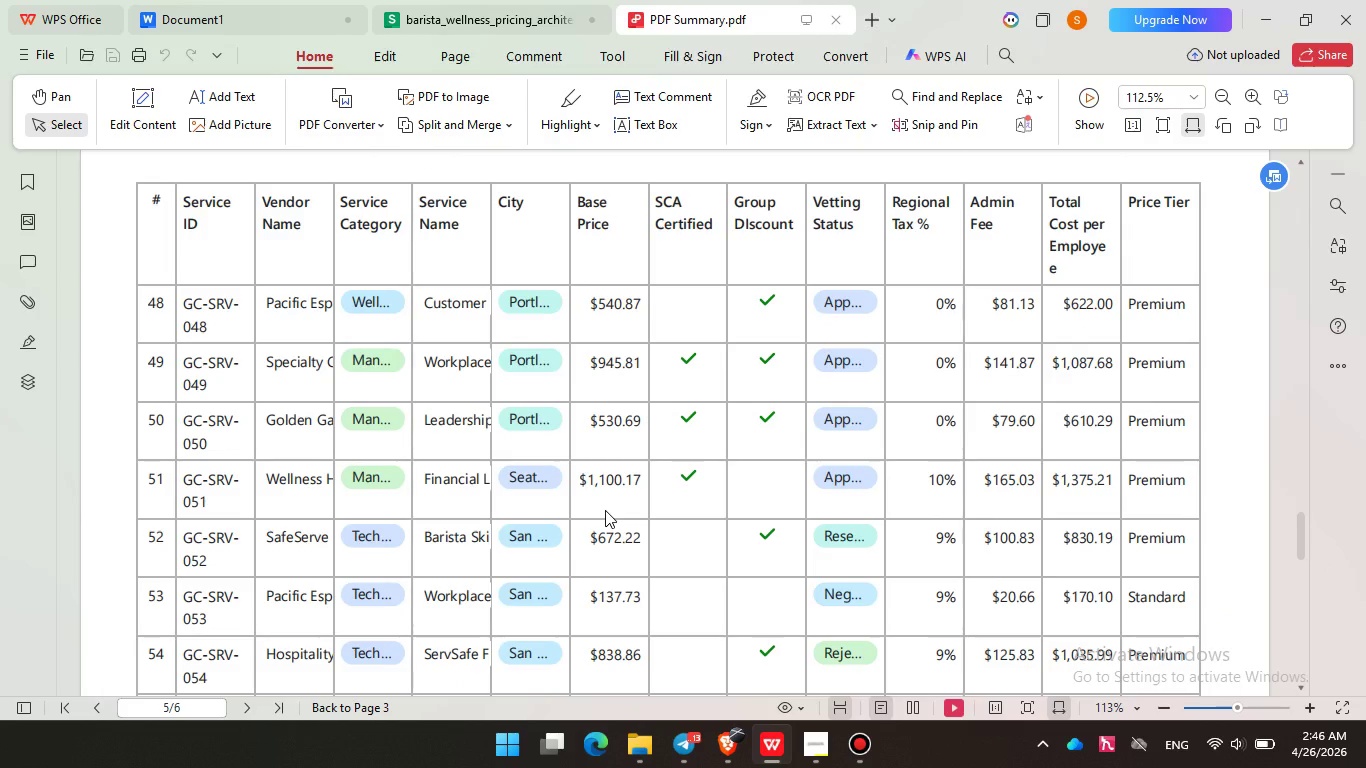 
wait(20.5)
 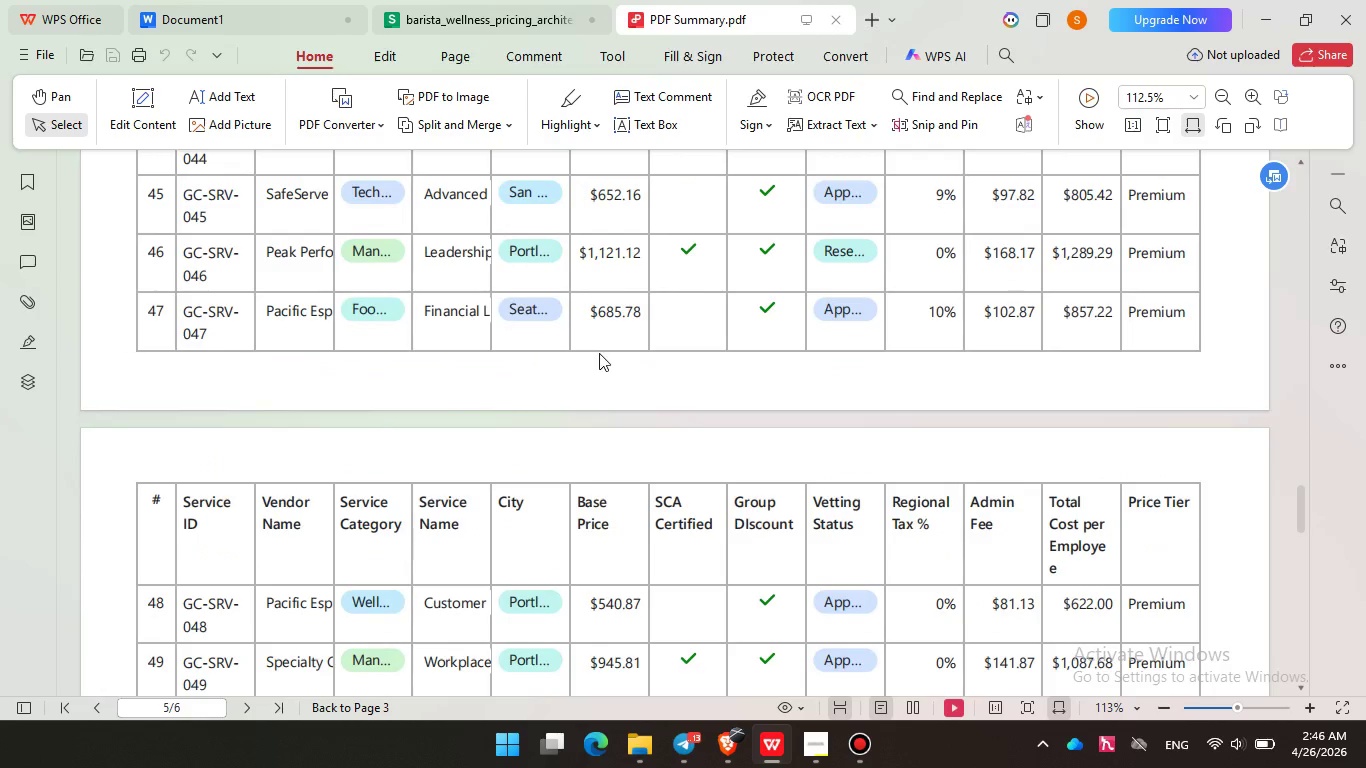 
left_click([599, 353])
 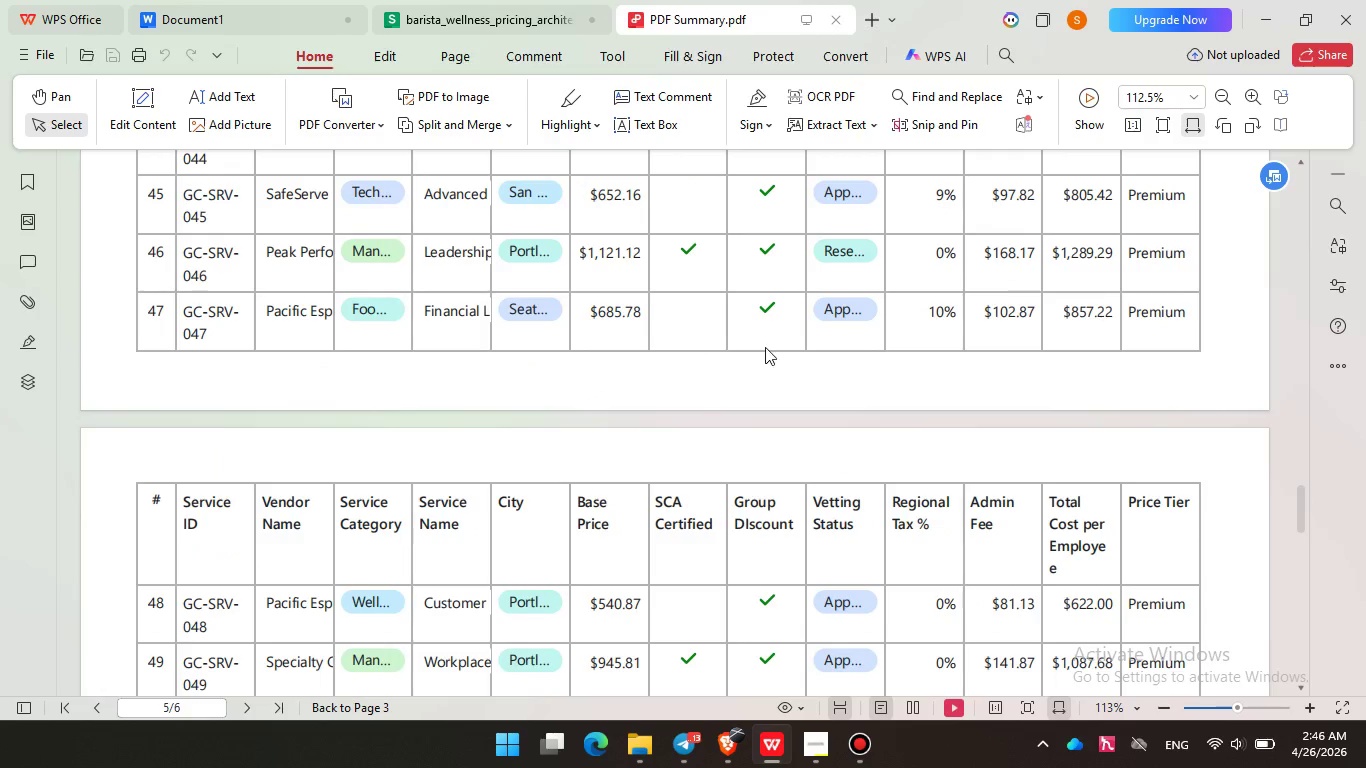 
scroll: coordinate [576, 477], scroll_direction: up, amount: 5.0
 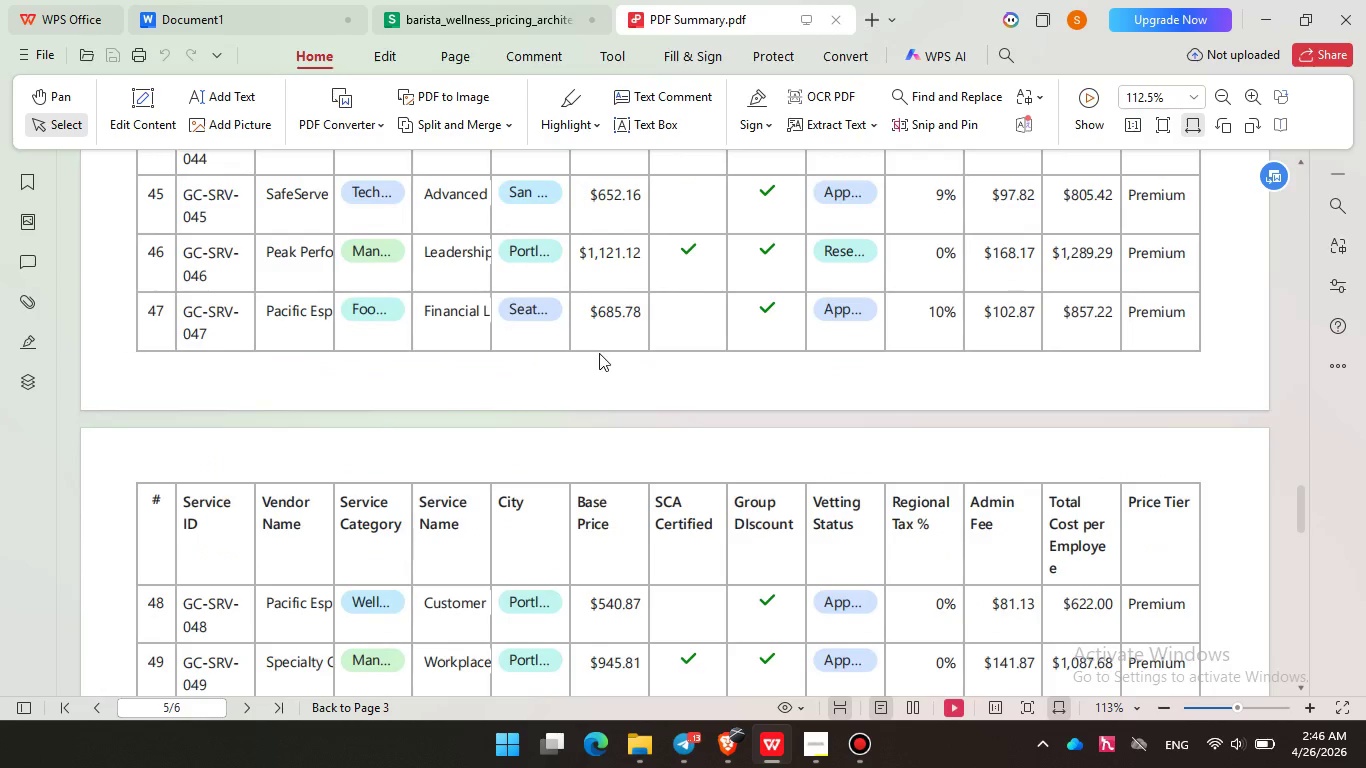 
double_click([765, 347])
 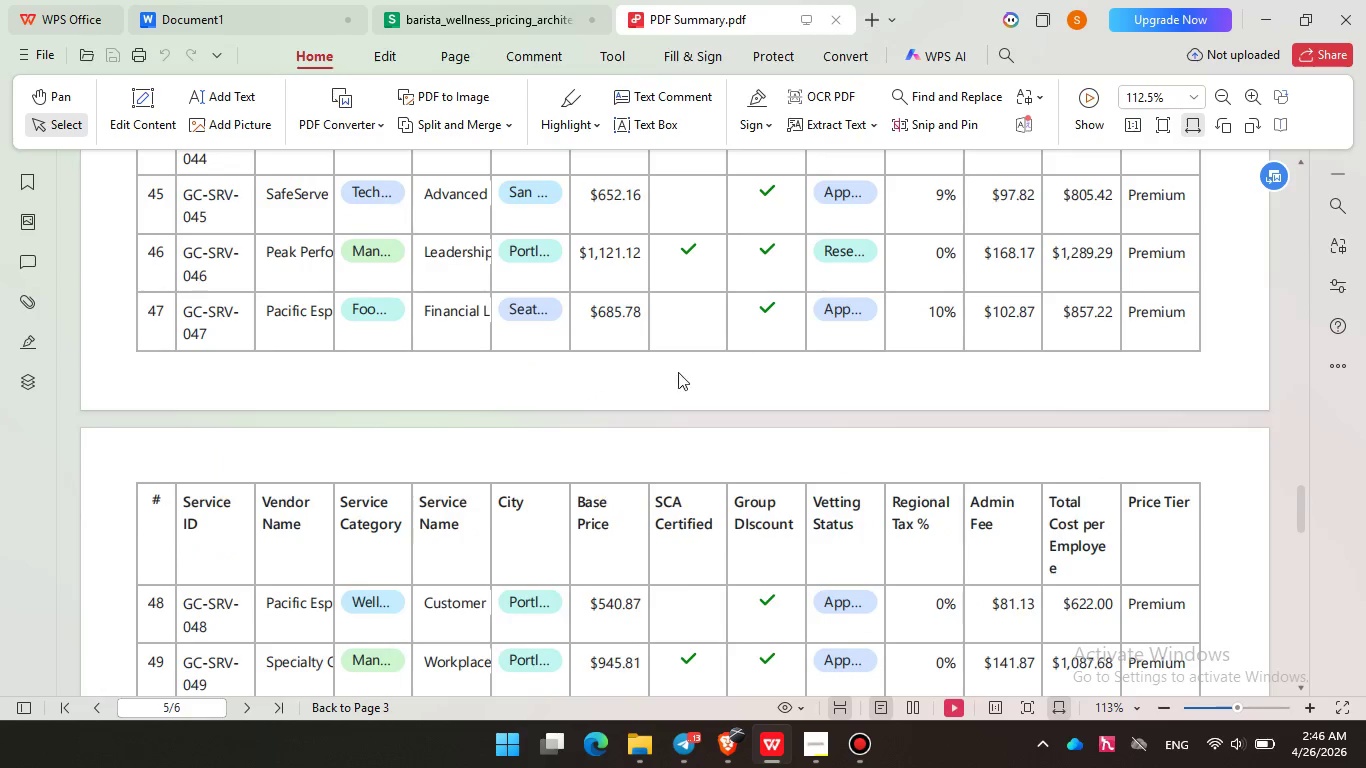 
left_click([672, 337])
 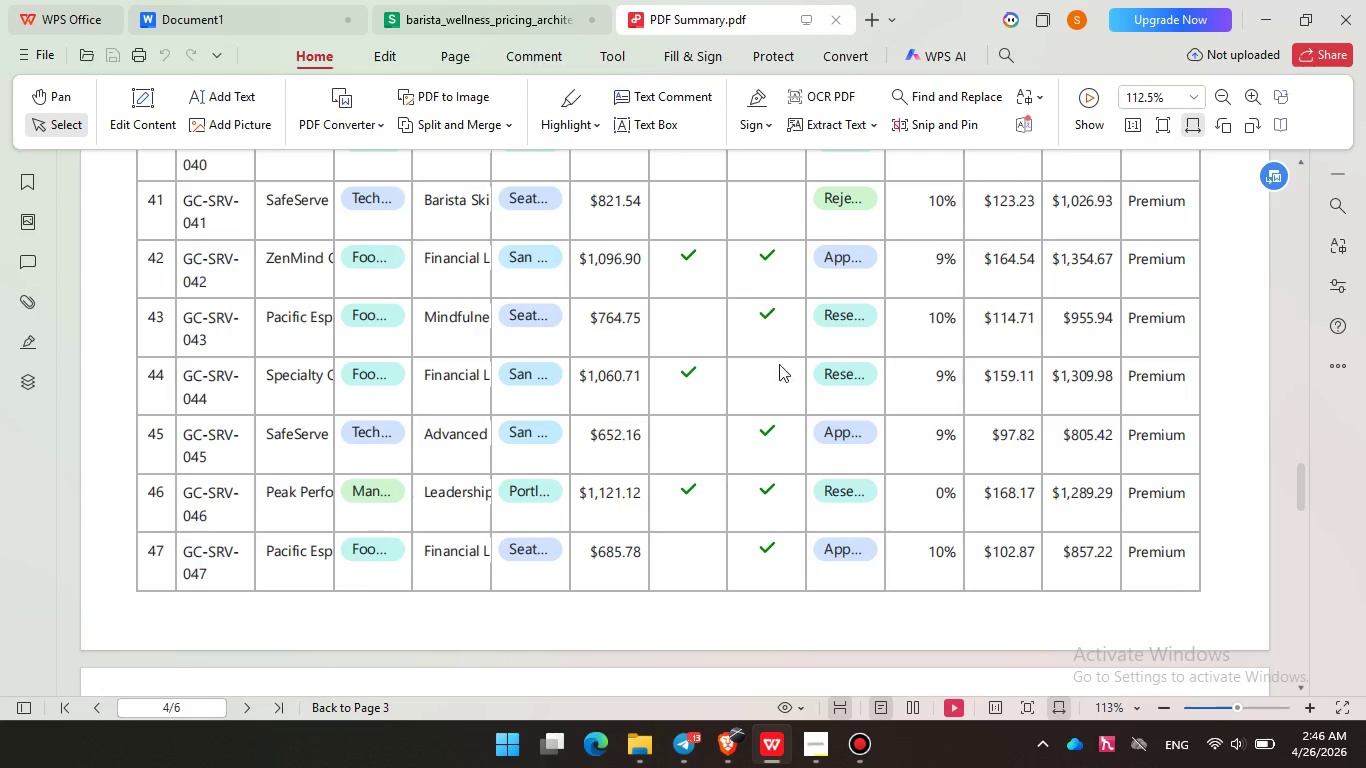 
scroll: coordinate [666, 376], scroll_direction: up, amount: 4.0
 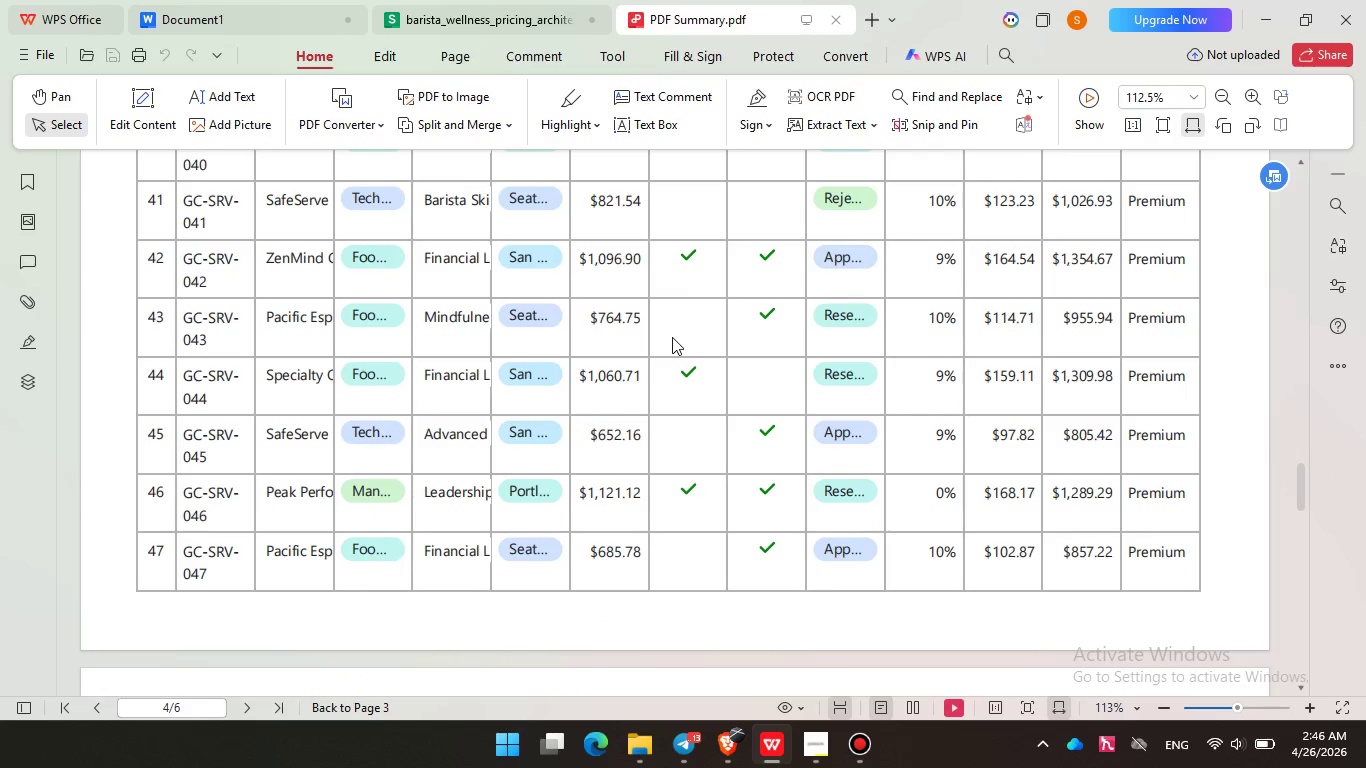 
left_click([511, 350])
 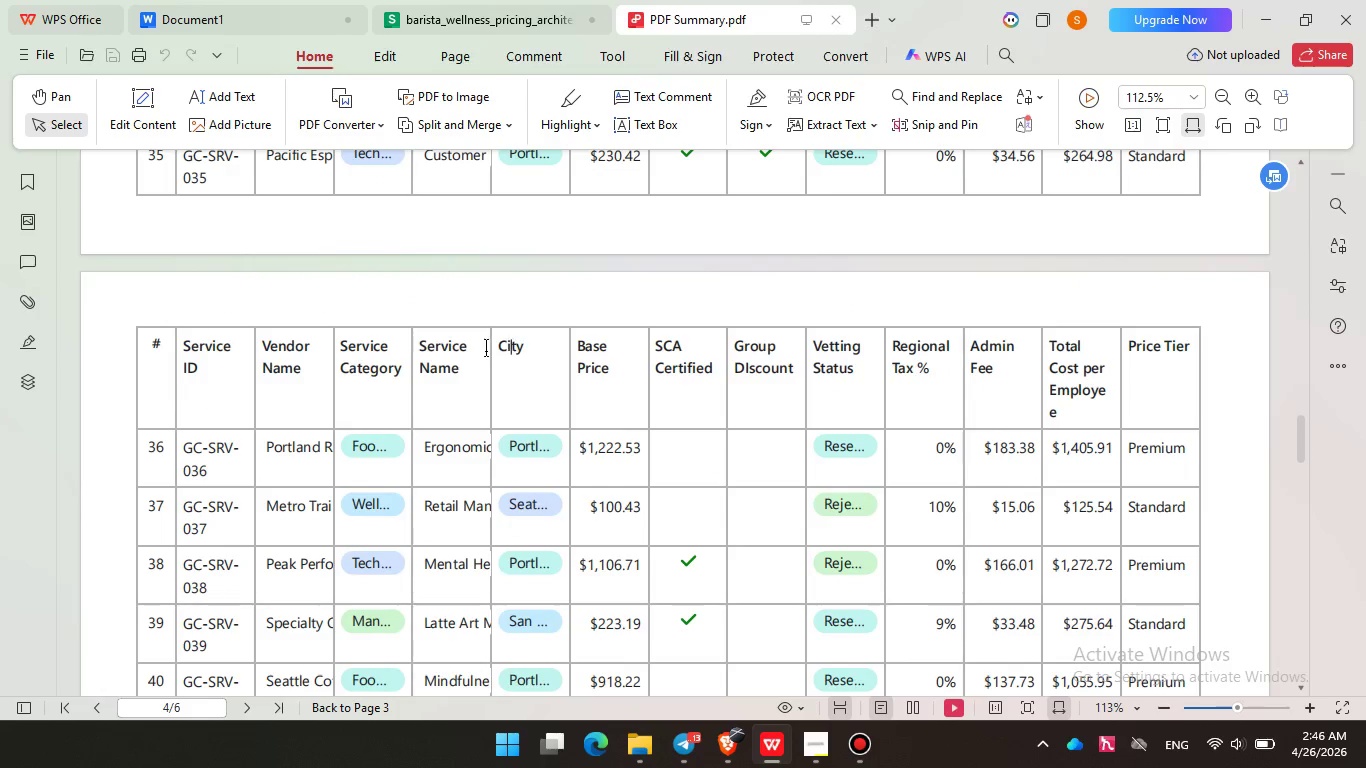 
scroll: coordinate [762, 396], scroll_direction: up, amount: 9.0
 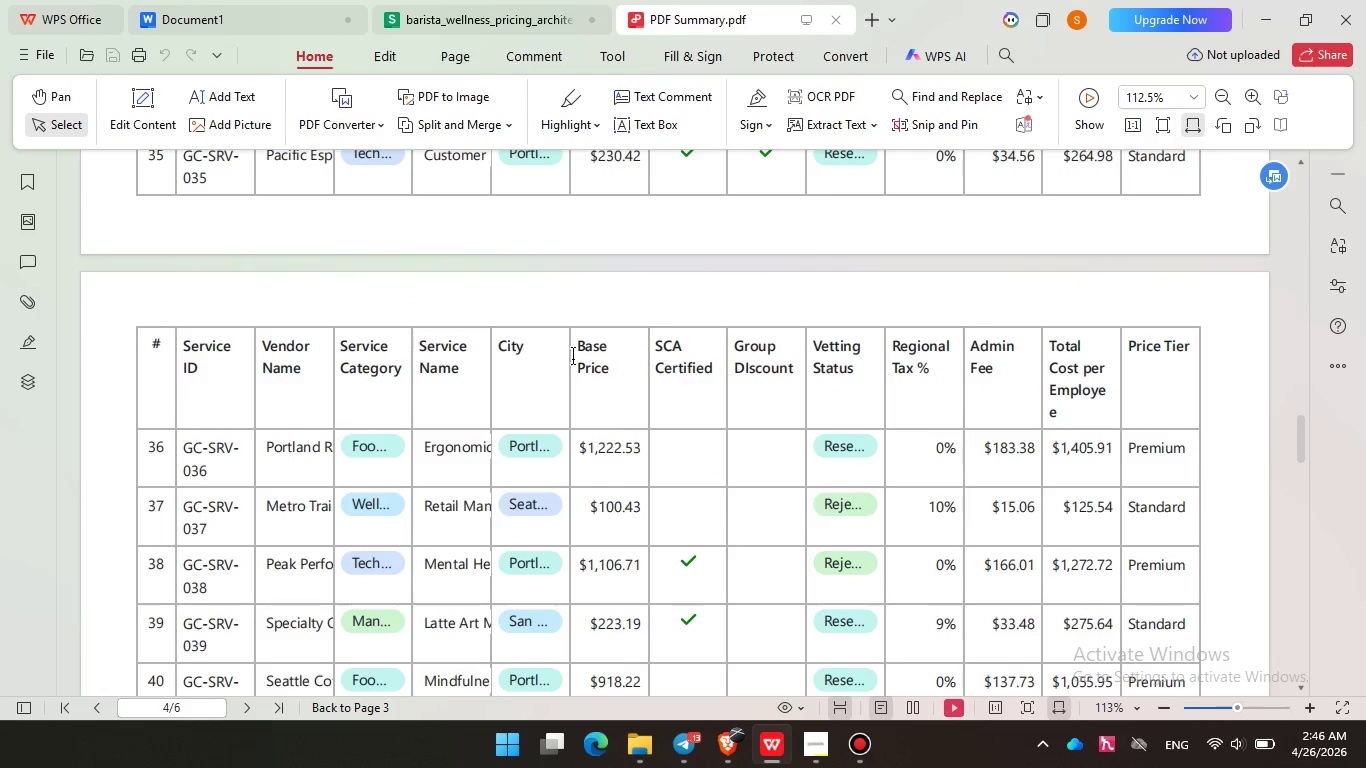 
left_click_drag(start_coordinate=[482, 351], to_coordinate=[487, 351])
 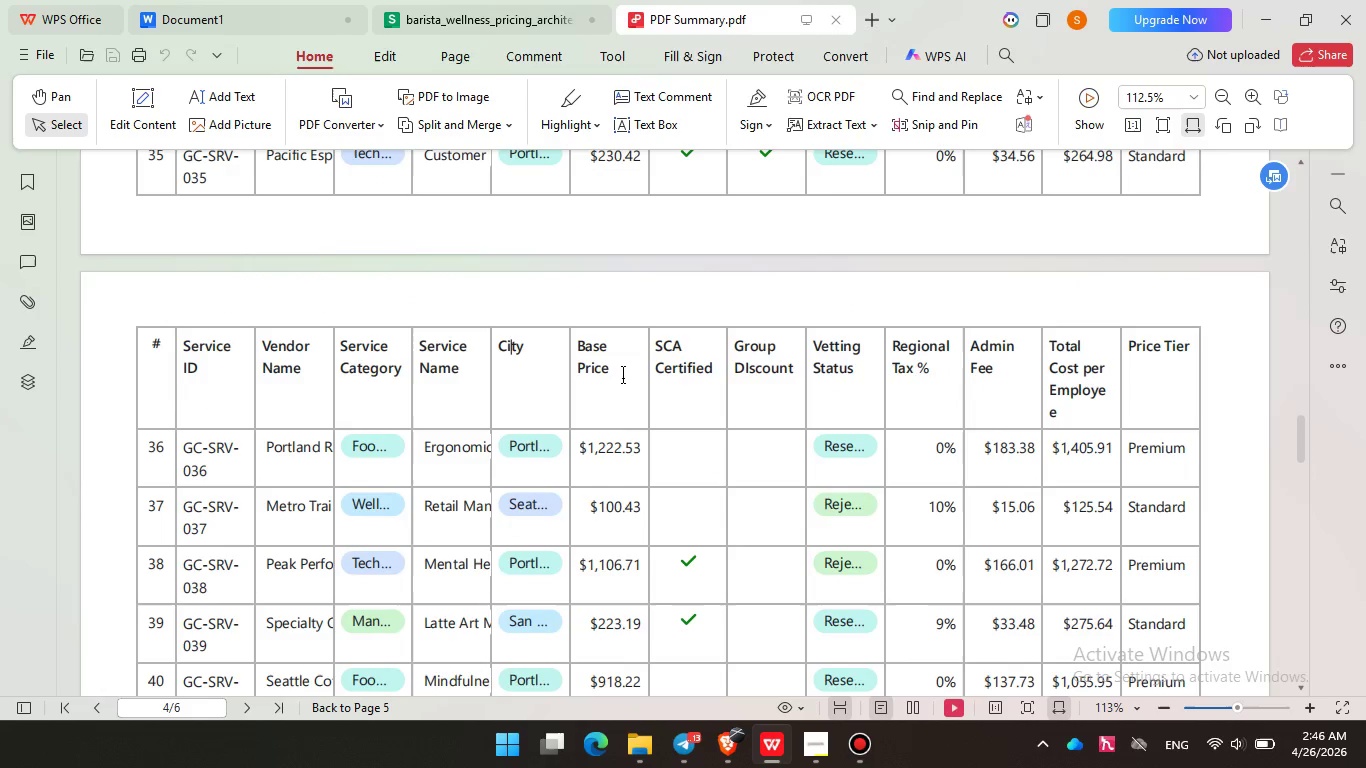 
scroll: coordinate [623, 377], scroll_direction: up, amount: 1.0
 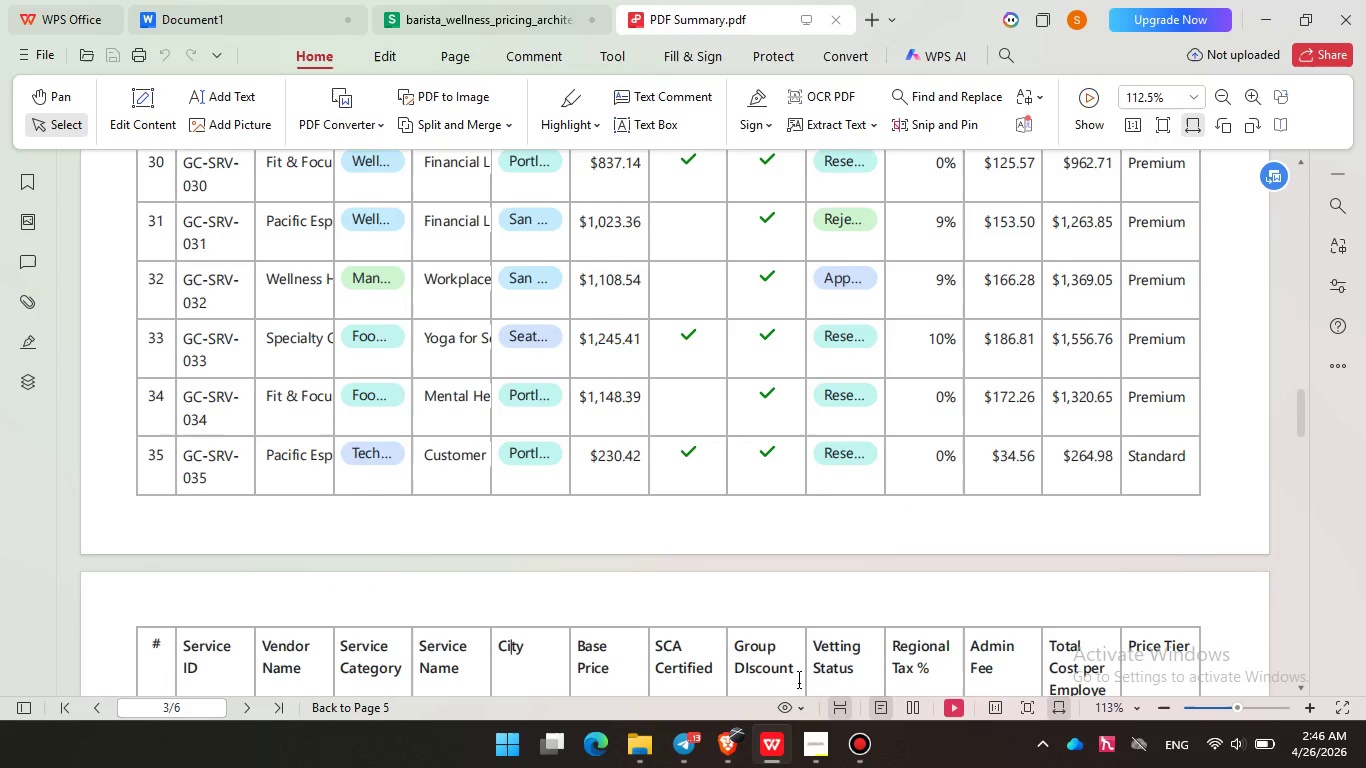 
left_click([816, 742])